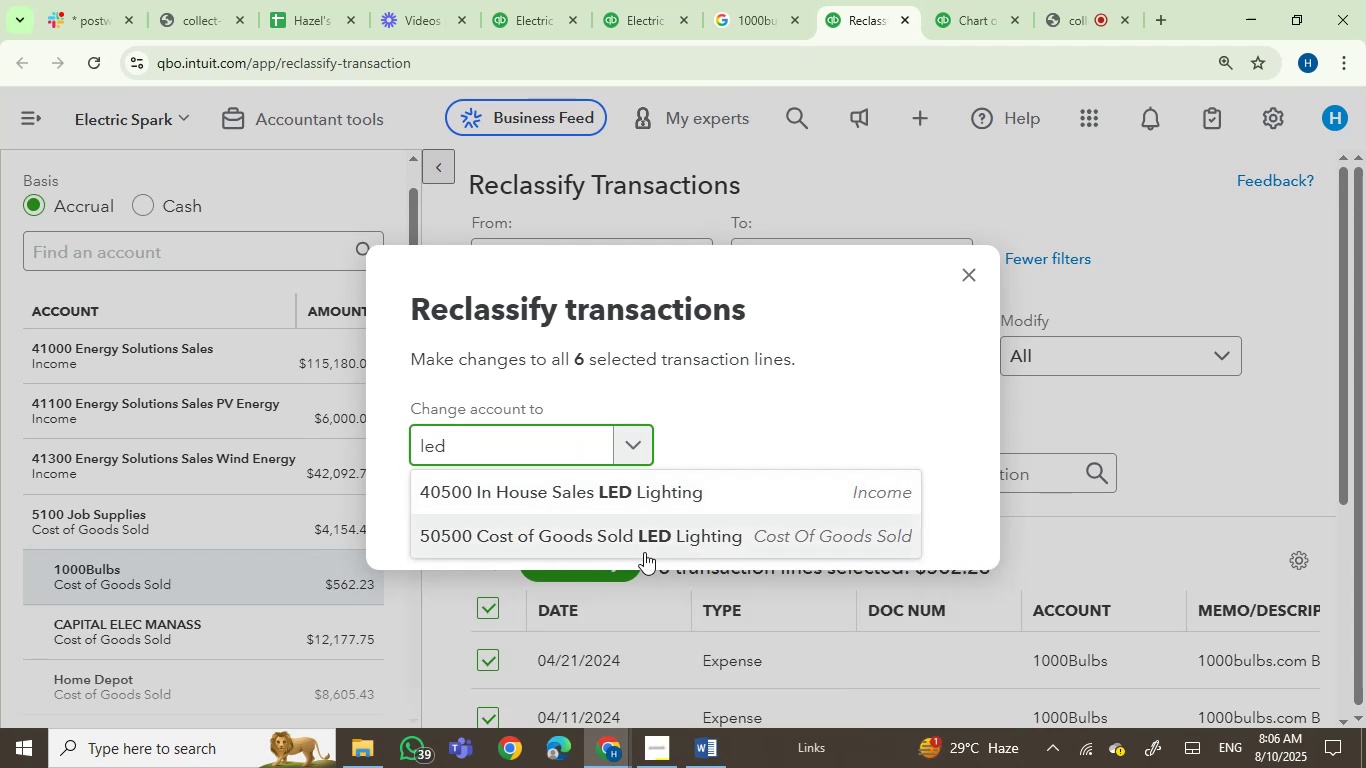 
left_click([970, 0])
 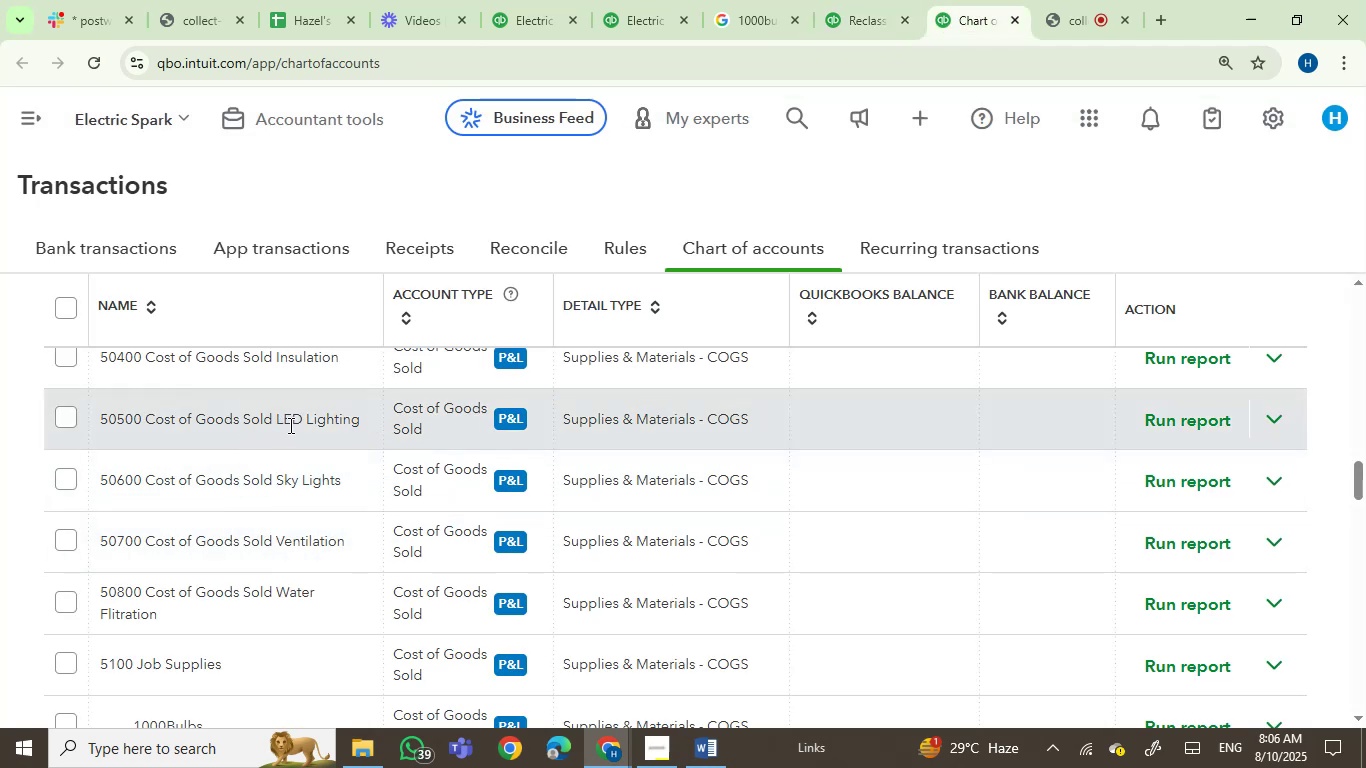 
mouse_move([817, 32])
 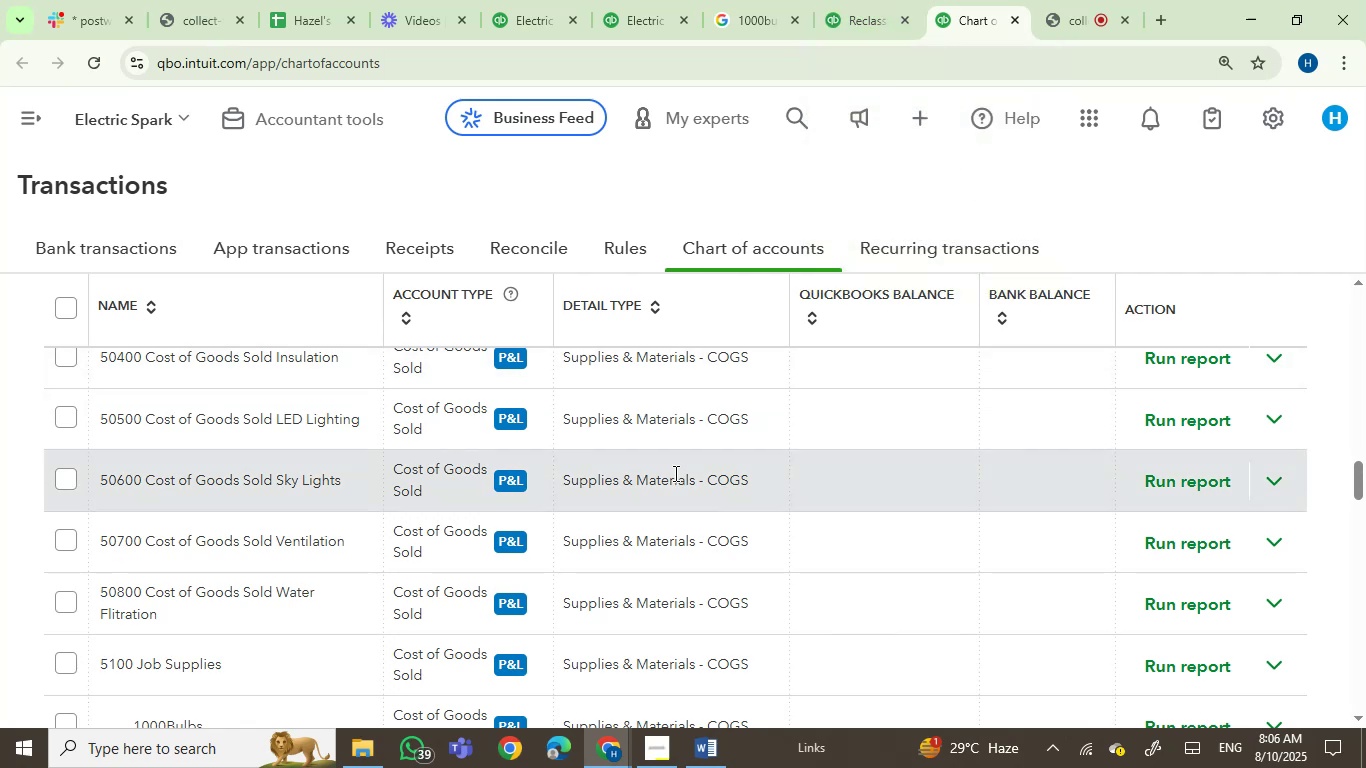 
scroll: coordinate [674, 473], scroll_direction: up, amount: 1.0
 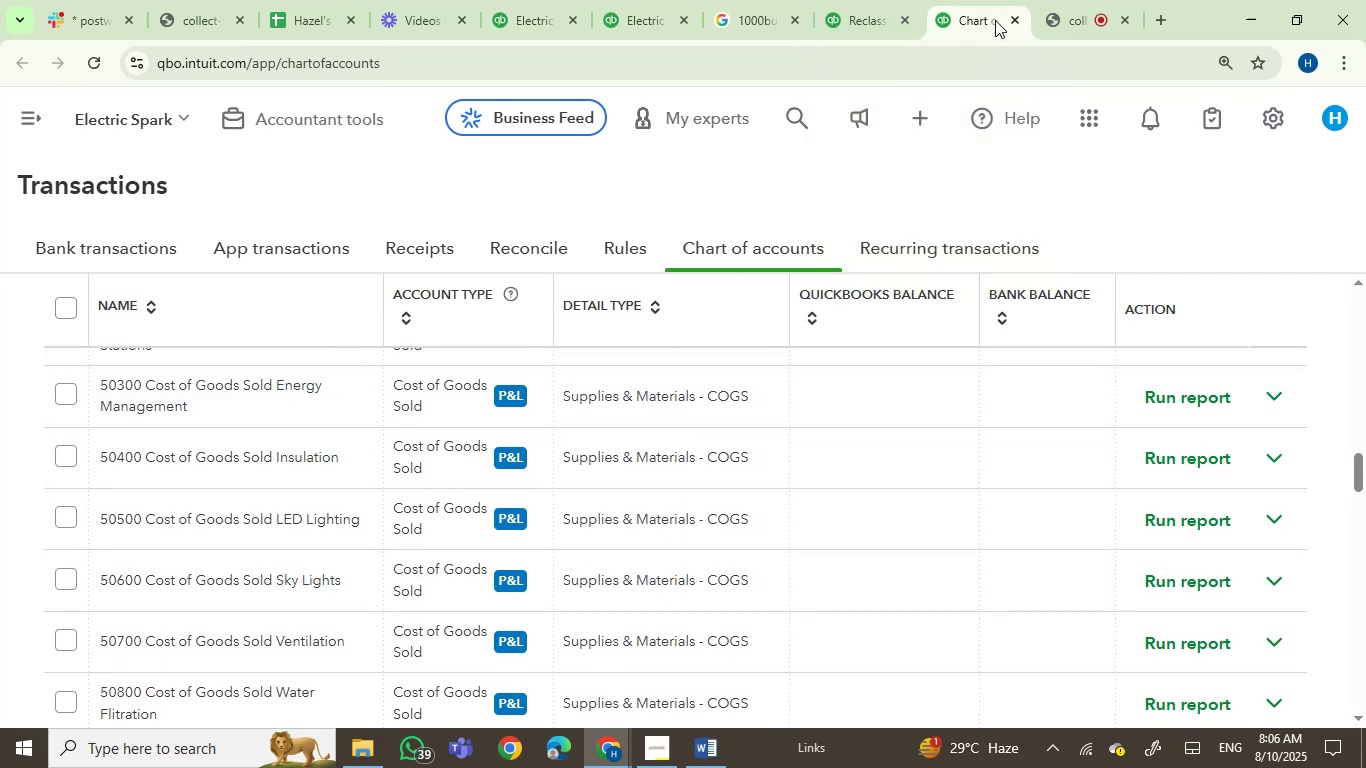 
left_click([836, 0])
 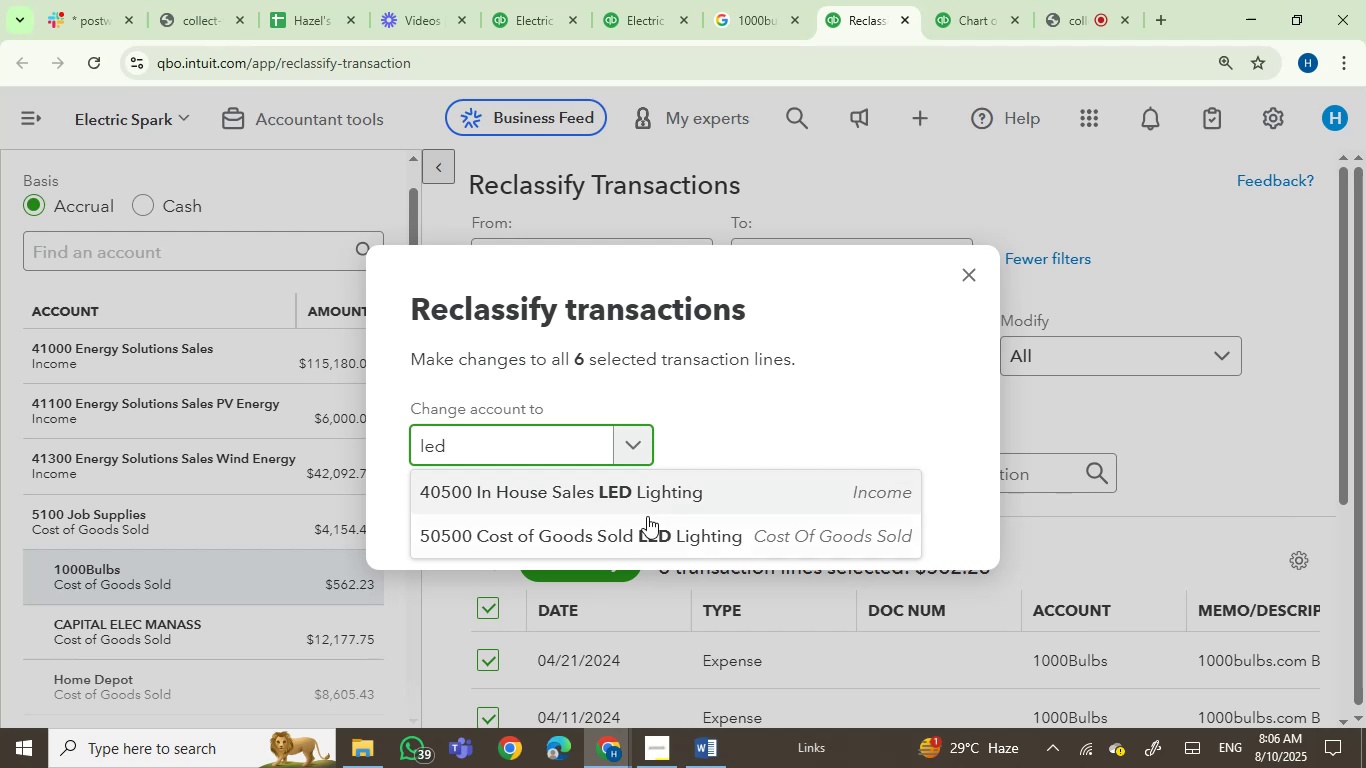 
left_click([607, 538])
 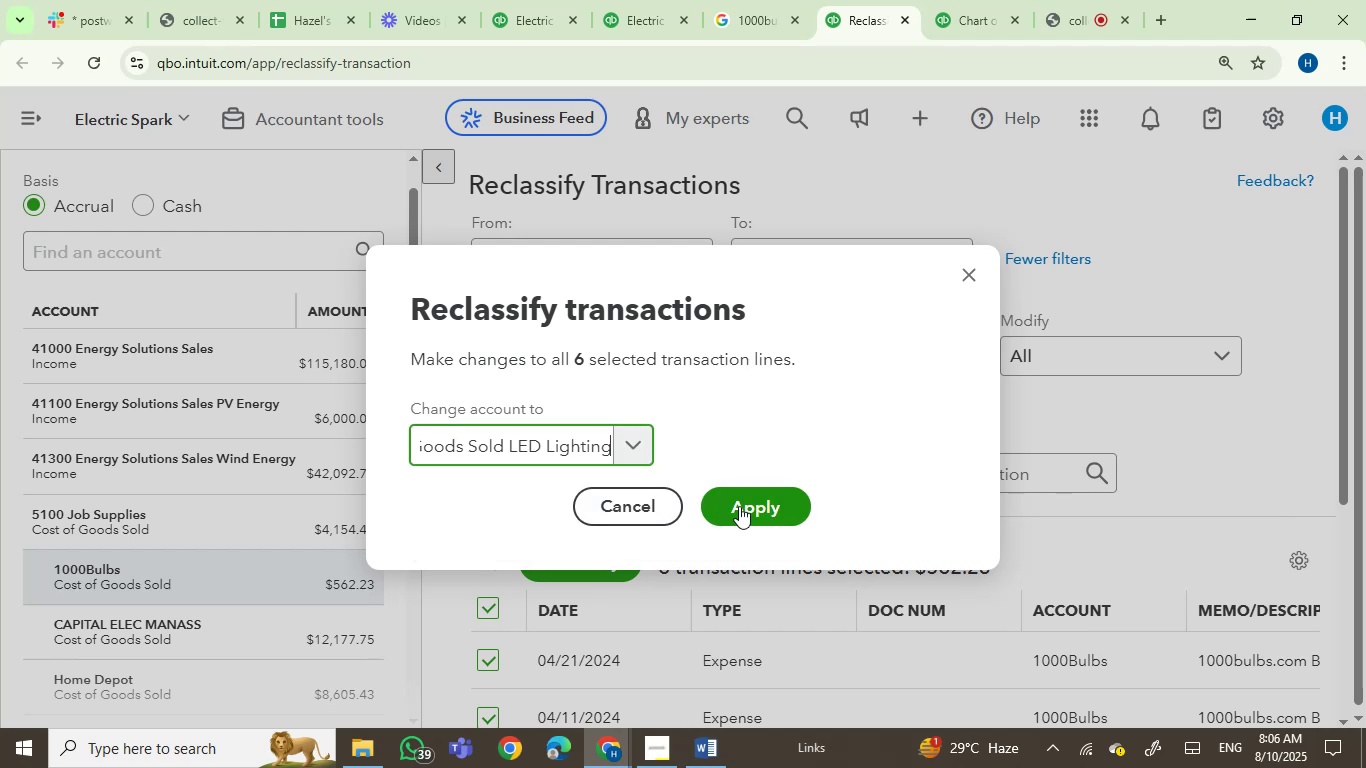 
left_click([740, 506])
 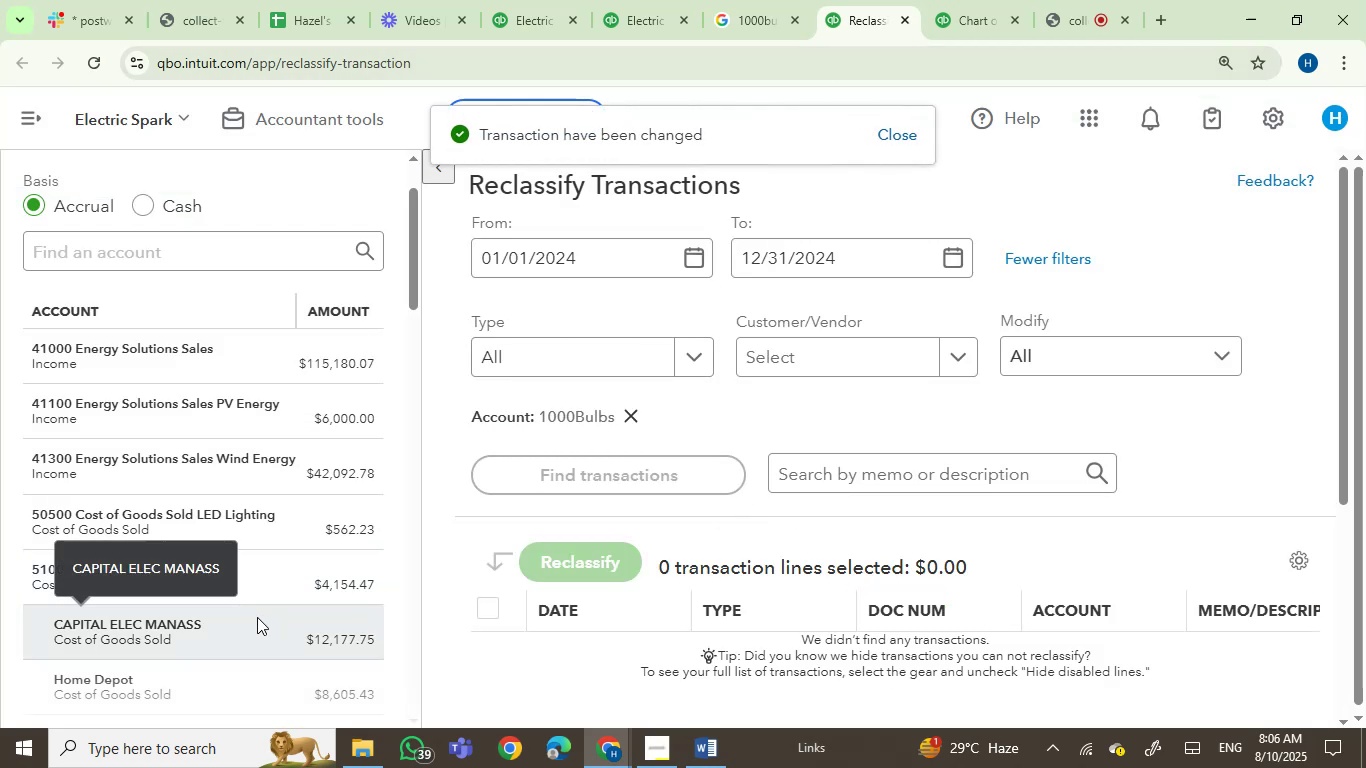 
wait(5.22)
 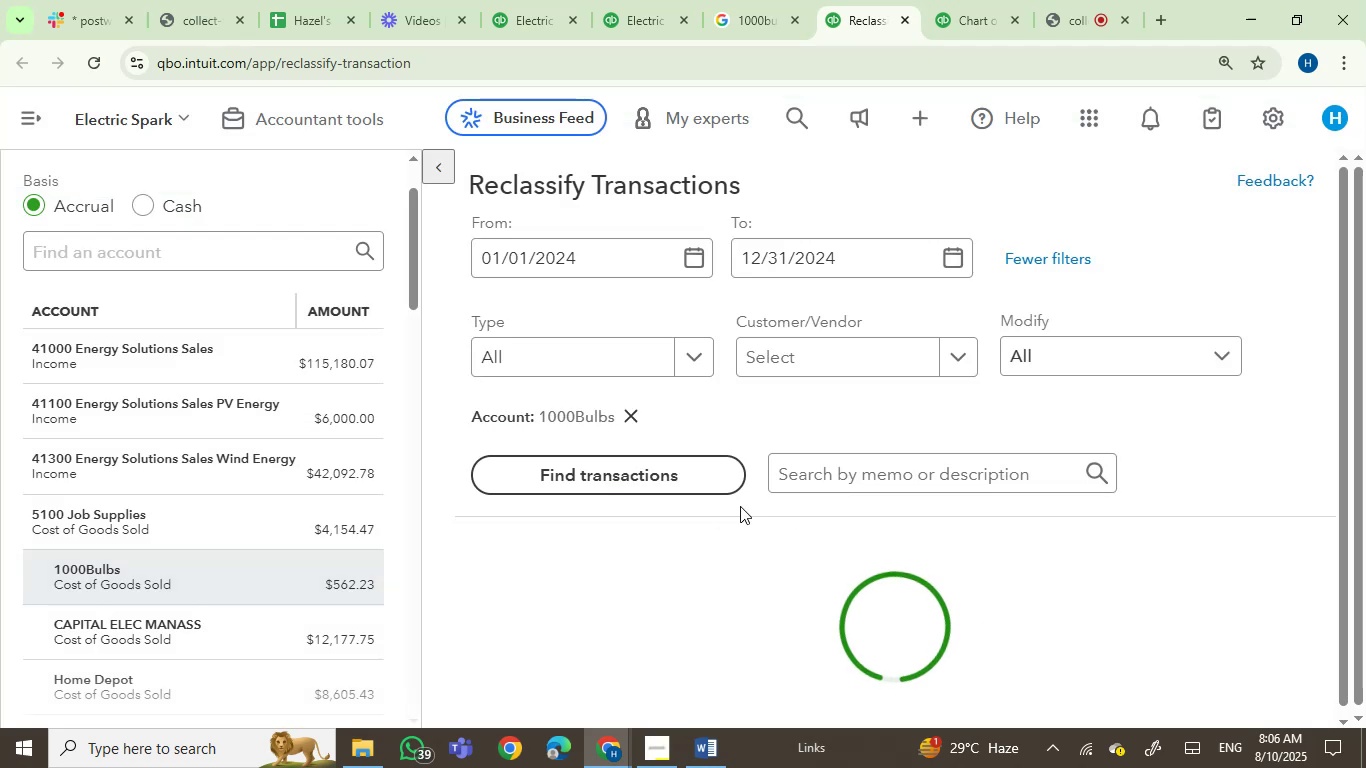 
left_click([646, 0])
 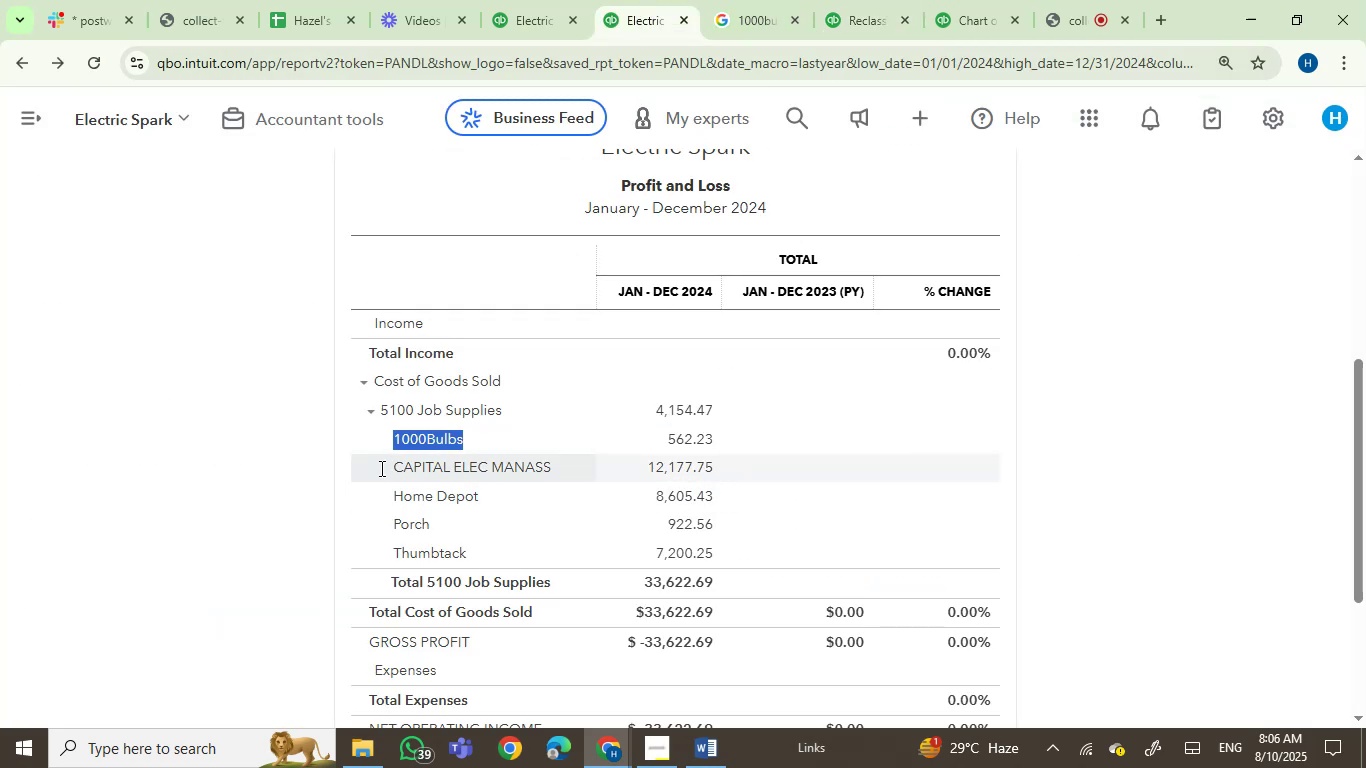 
left_click_drag(start_coordinate=[393, 465], to_coordinate=[551, 463])
 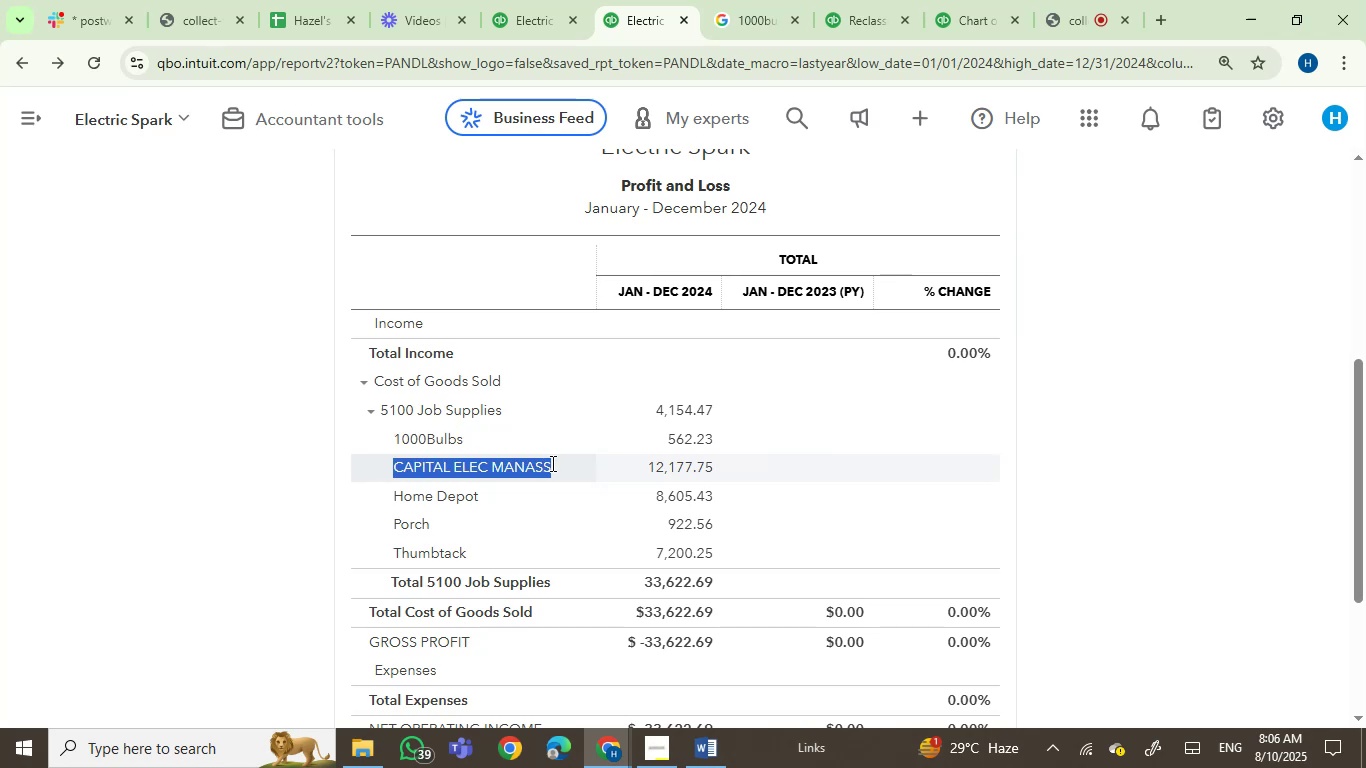 
key(Control+C)
 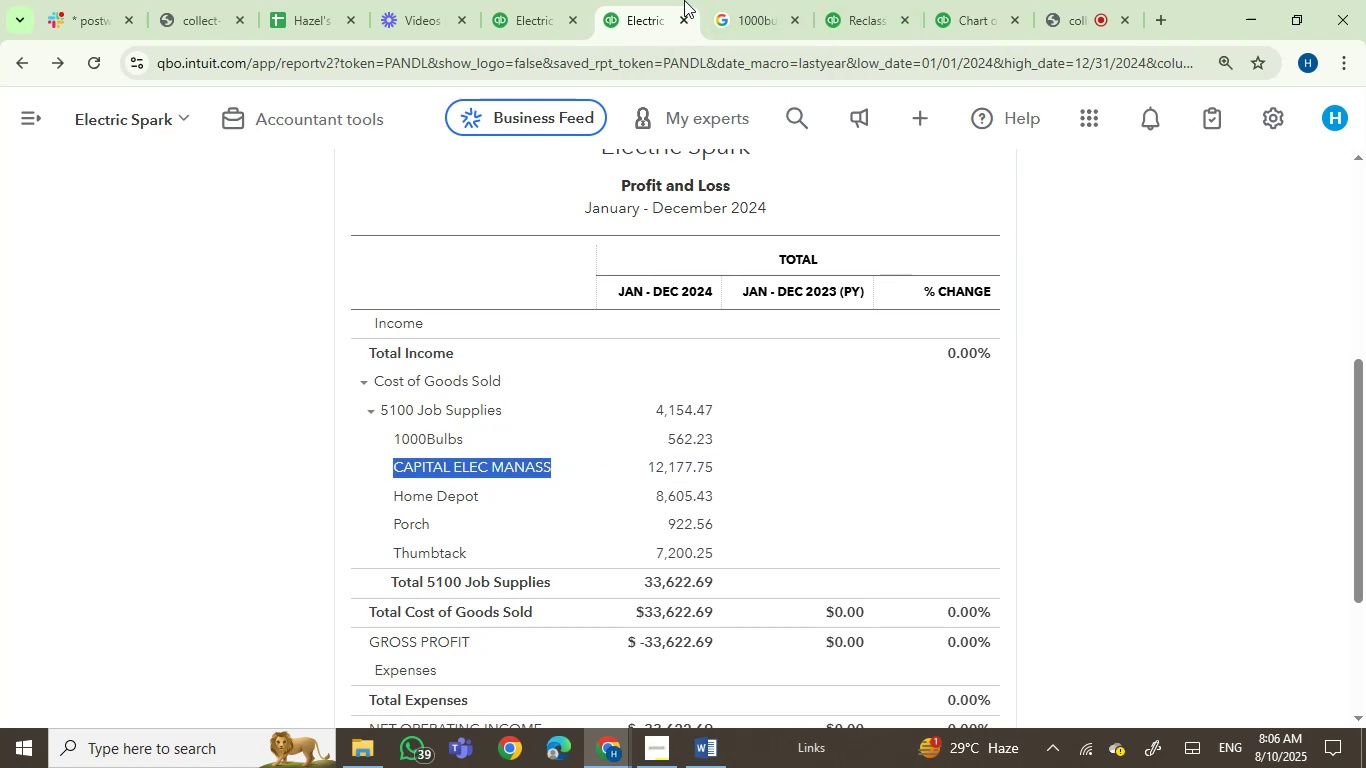 
double_click([744, 0])
 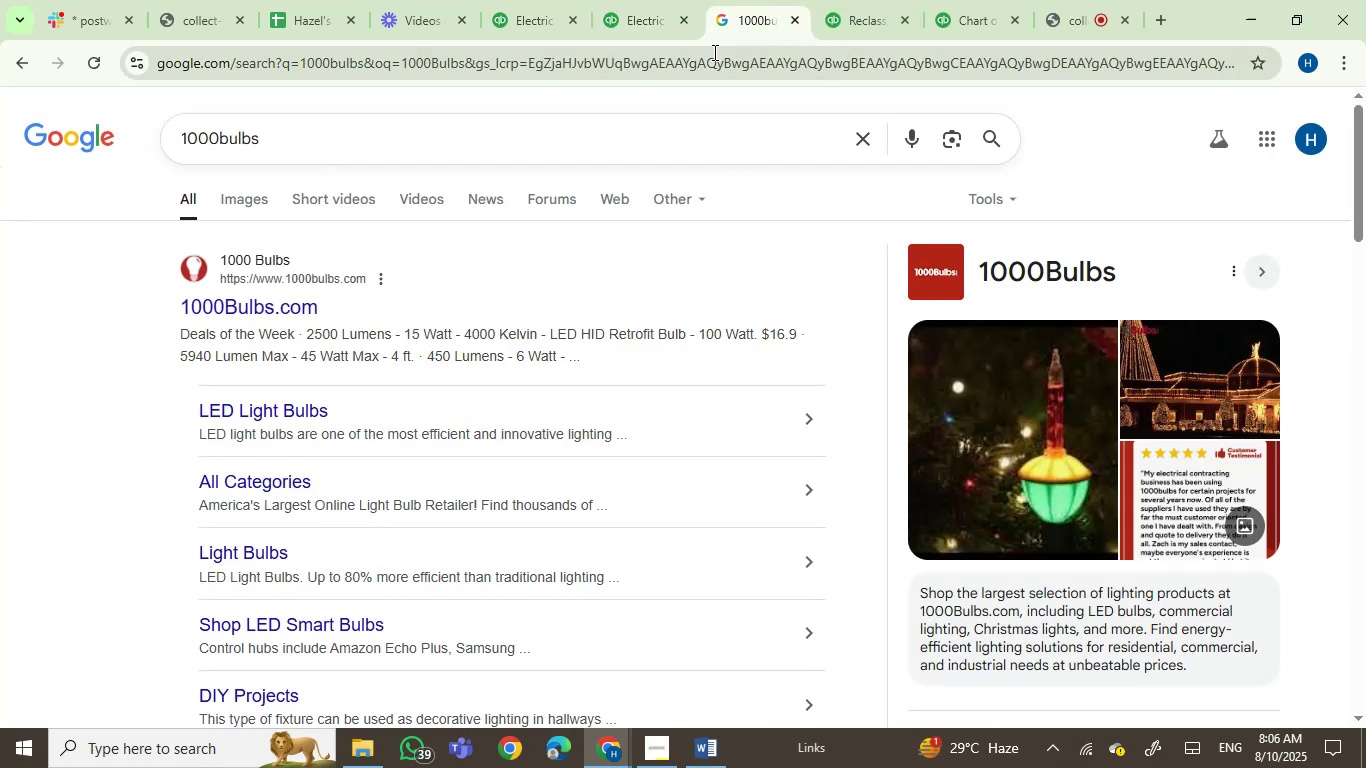 
left_click([713, 52])
 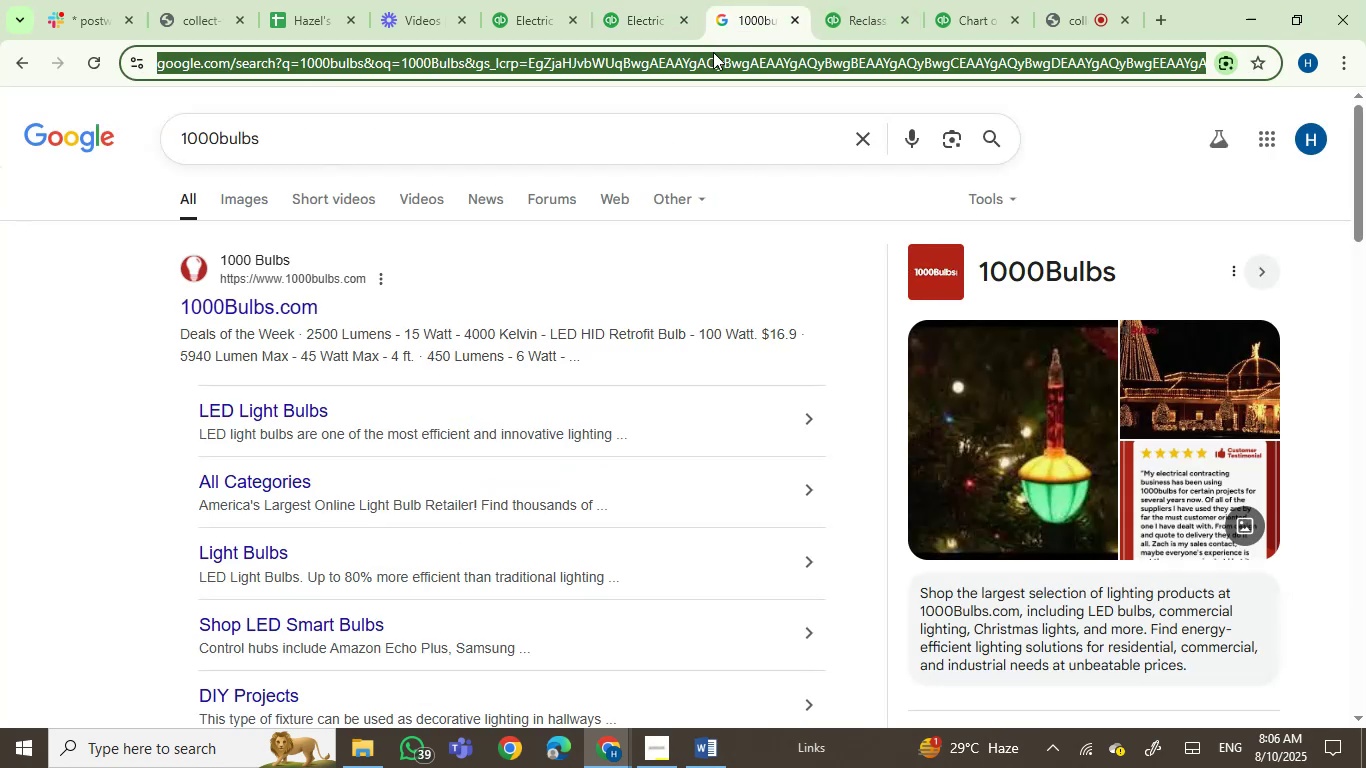 
key(Control+V)
 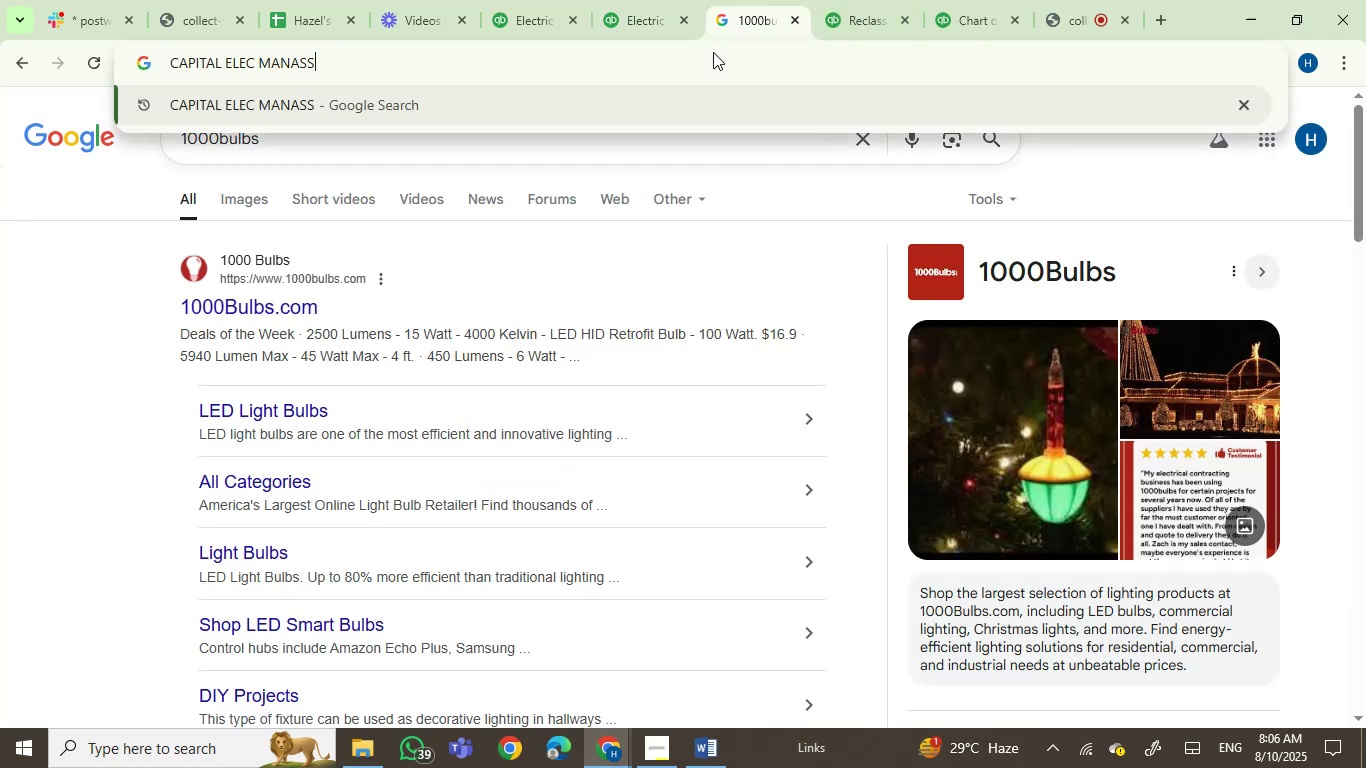 
key(Enter)
 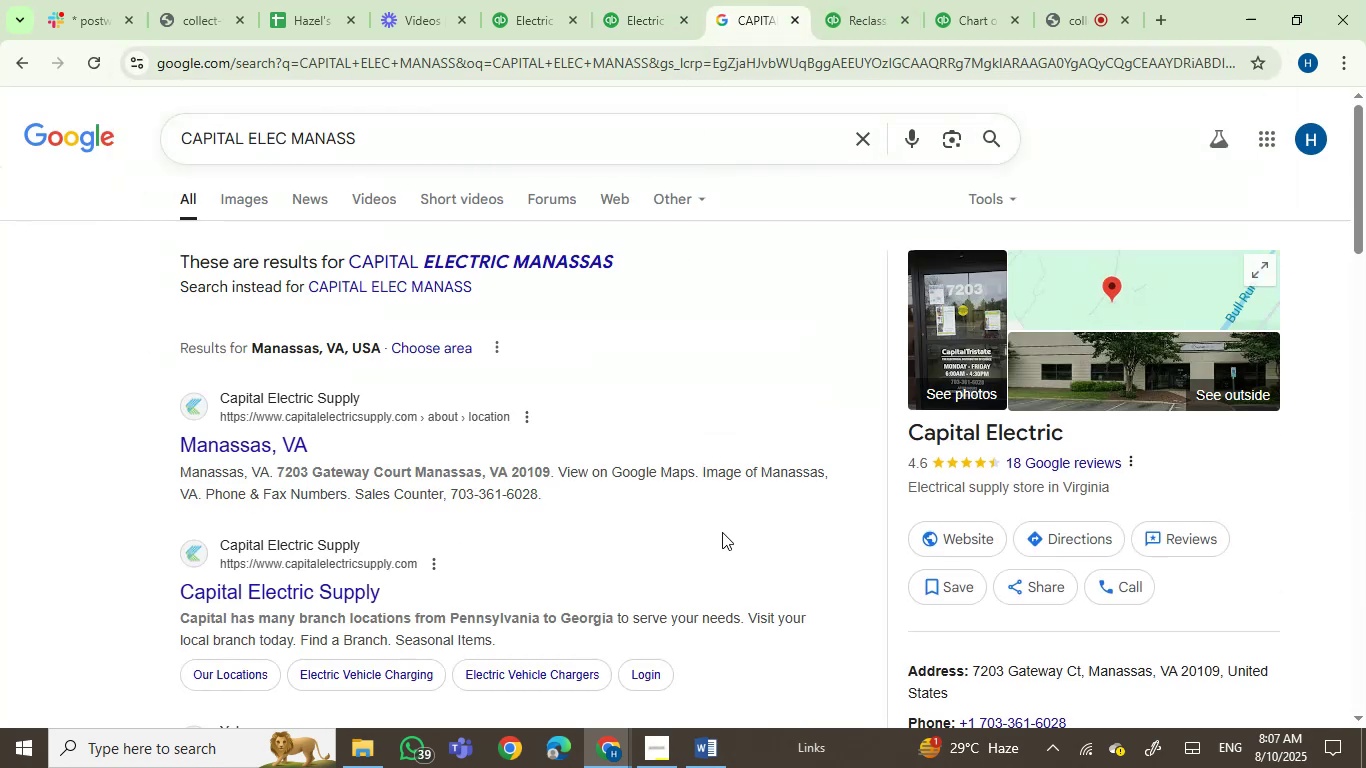 
wait(7.32)
 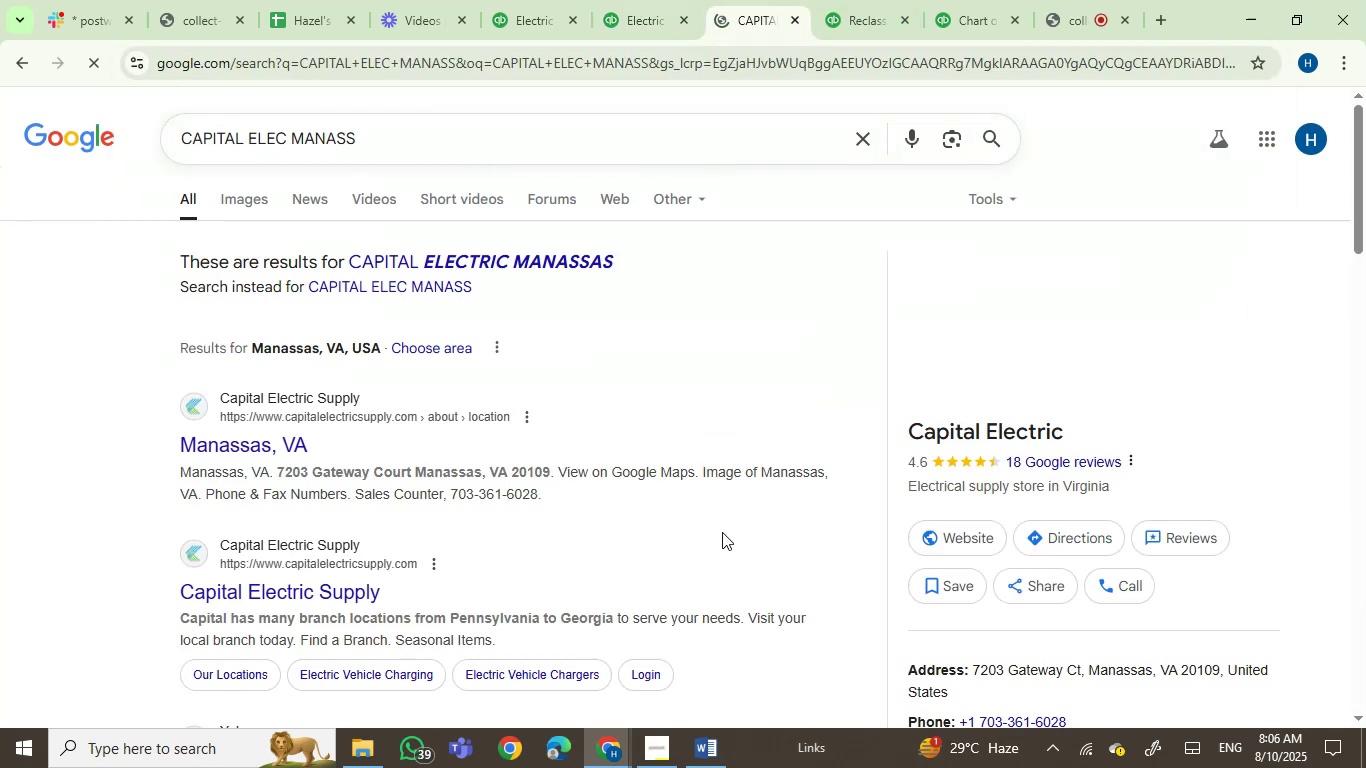 
left_click([650, 1])
 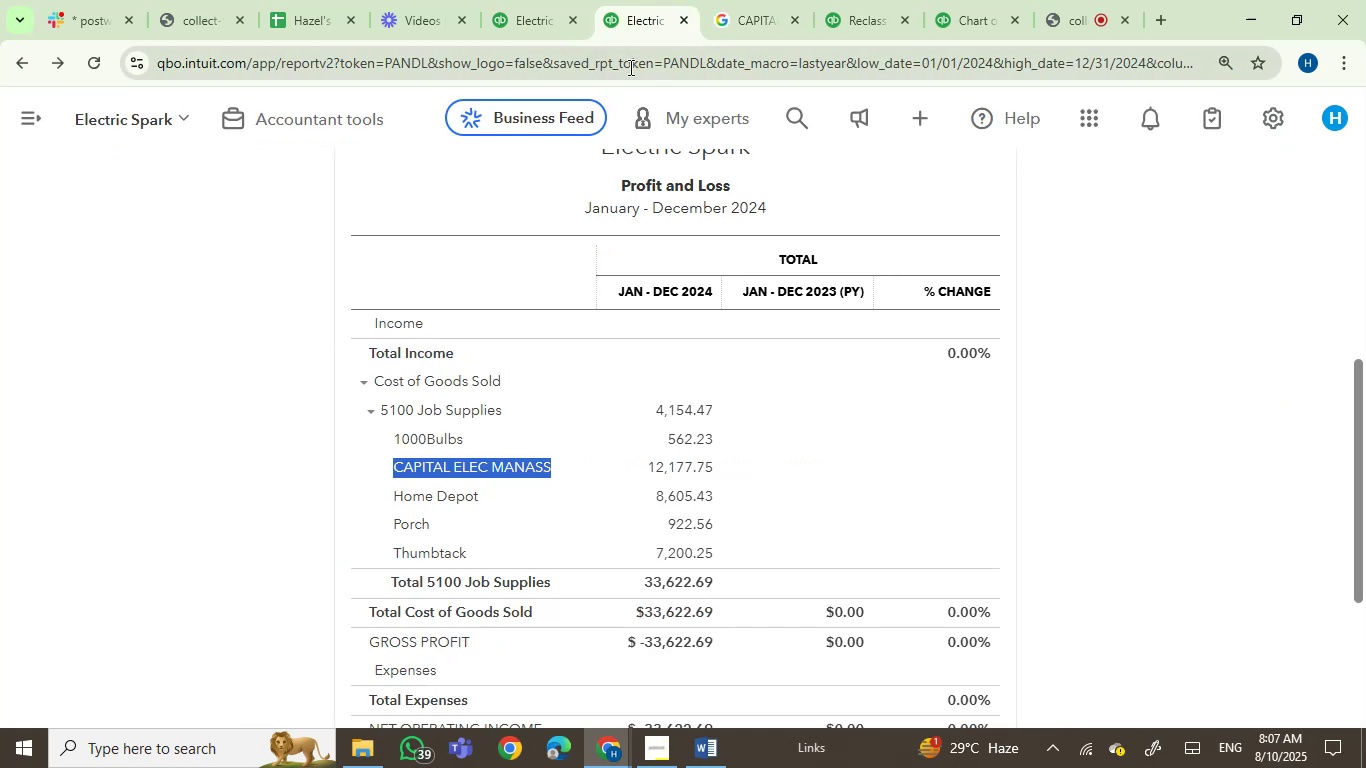 
left_click([849, 0])
 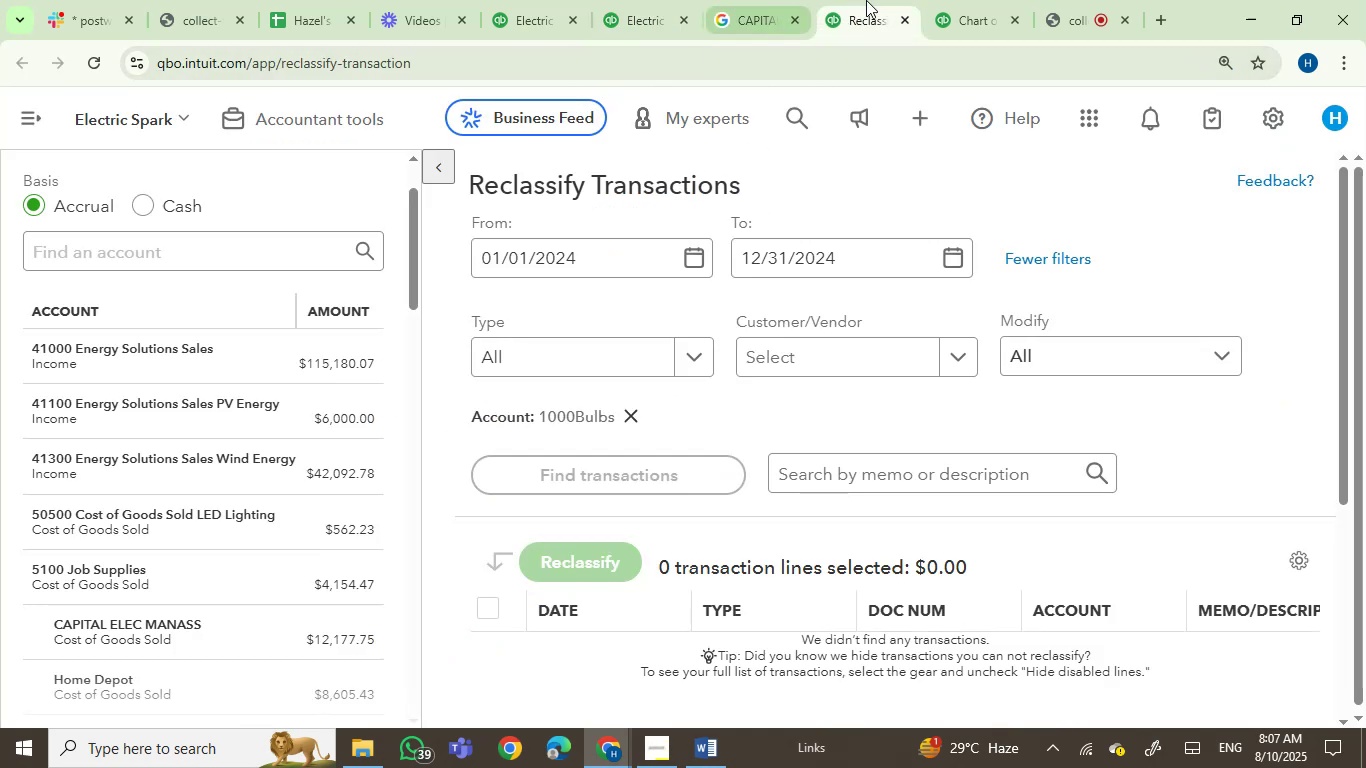 
left_click([949, 0])
 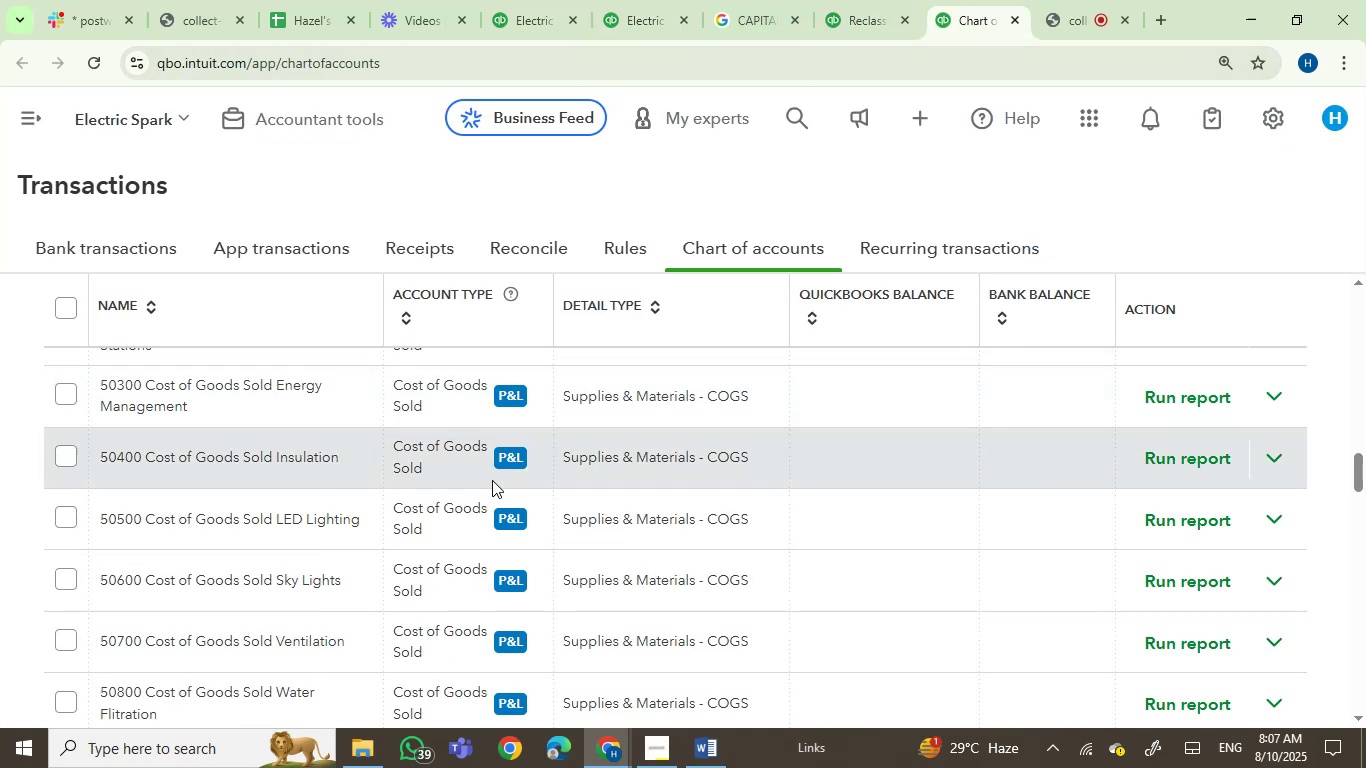 
scroll: coordinate [492, 476], scroll_direction: up, amount: 1.0
 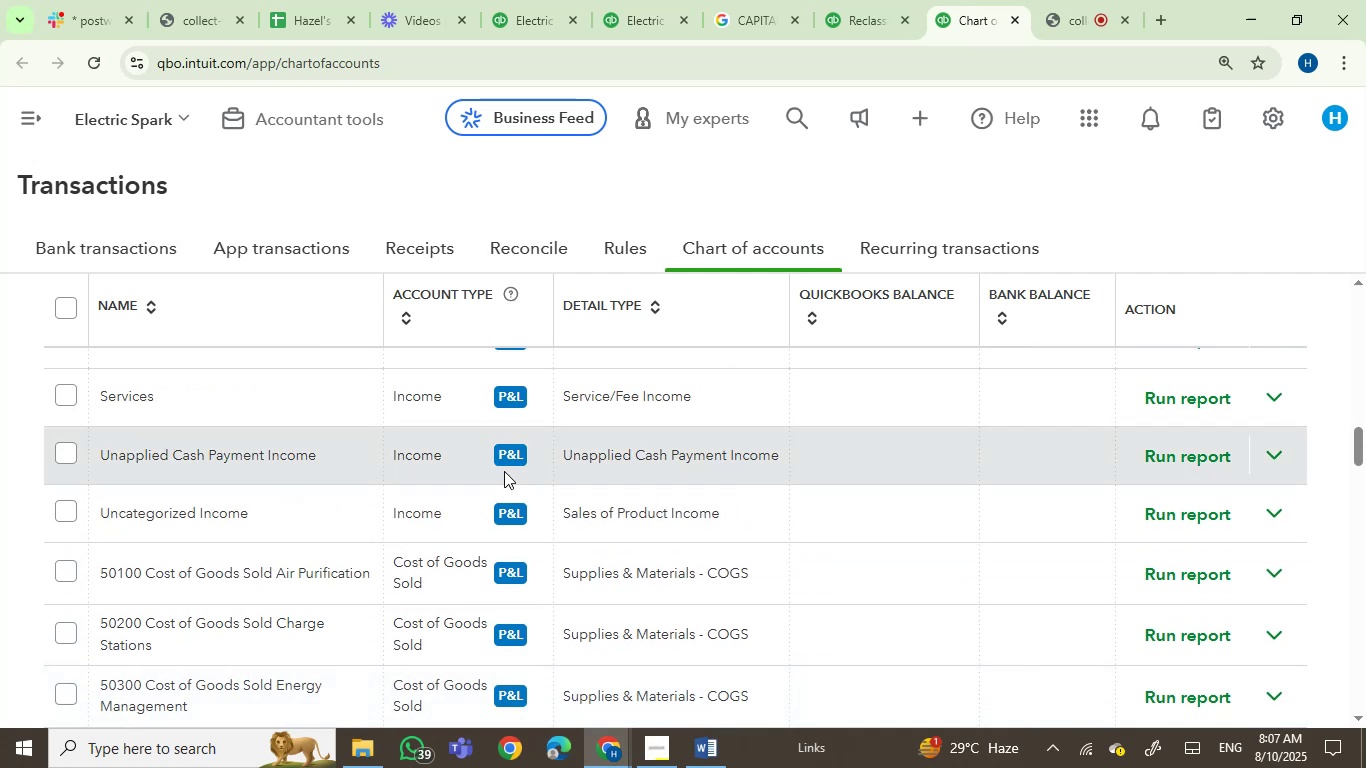 
scroll: coordinate [465, 472], scroll_direction: down, amount: 2.0
 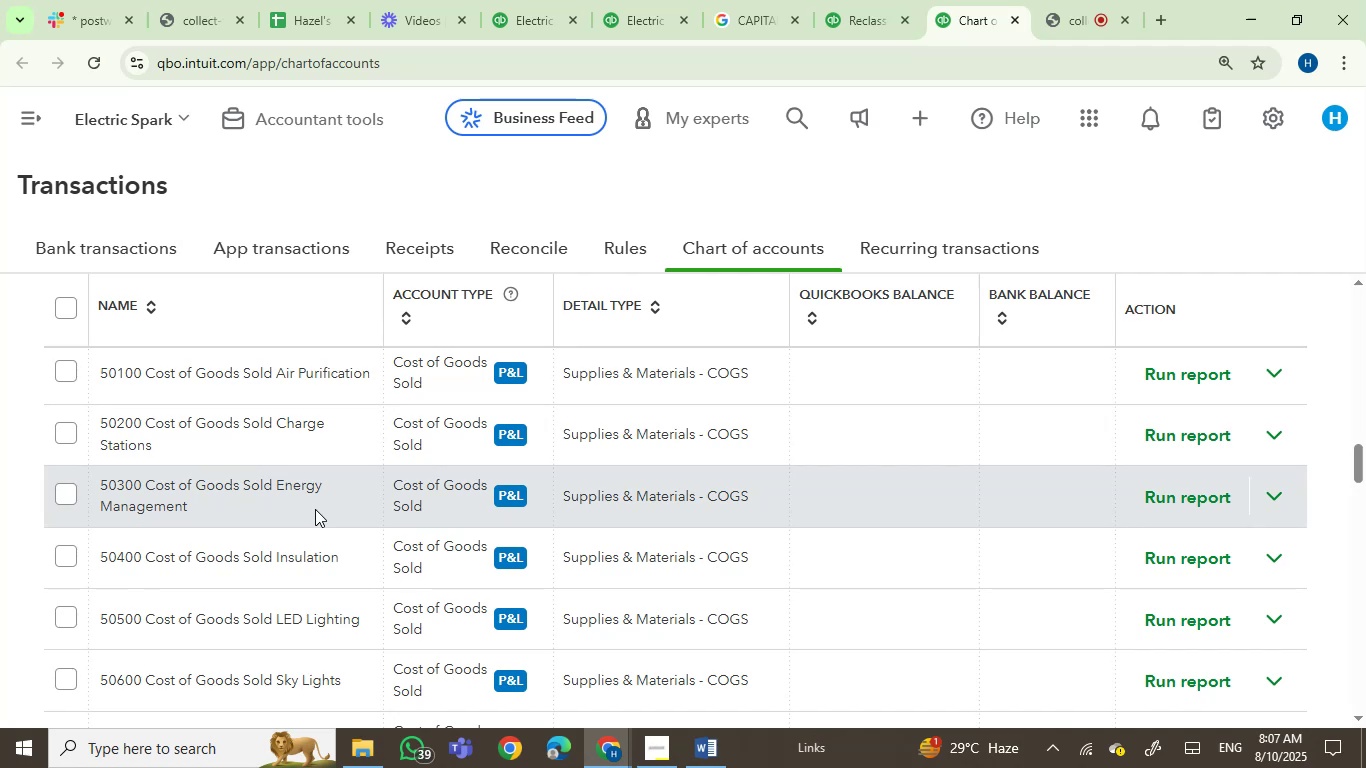 
wait(13.81)
 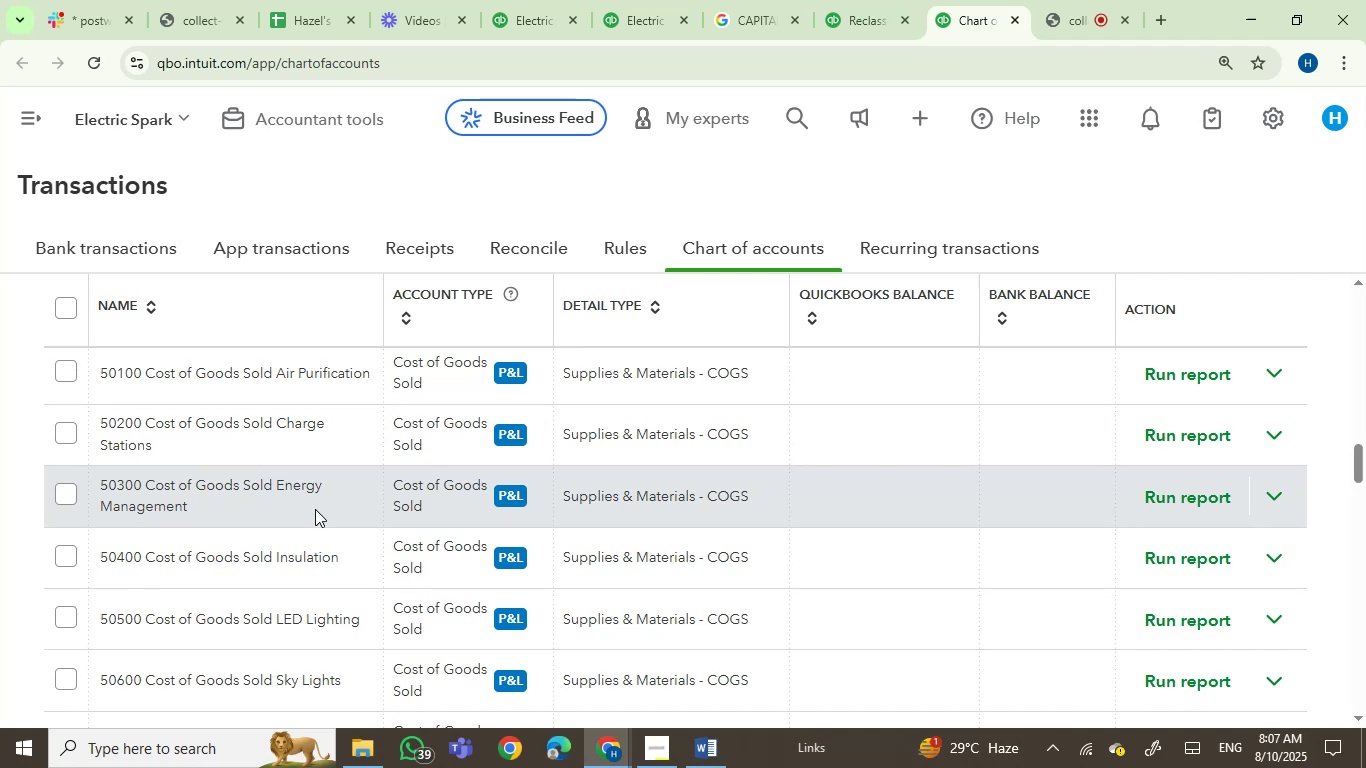 
scroll: coordinate [361, 586], scroll_direction: down, amount: 1.0
 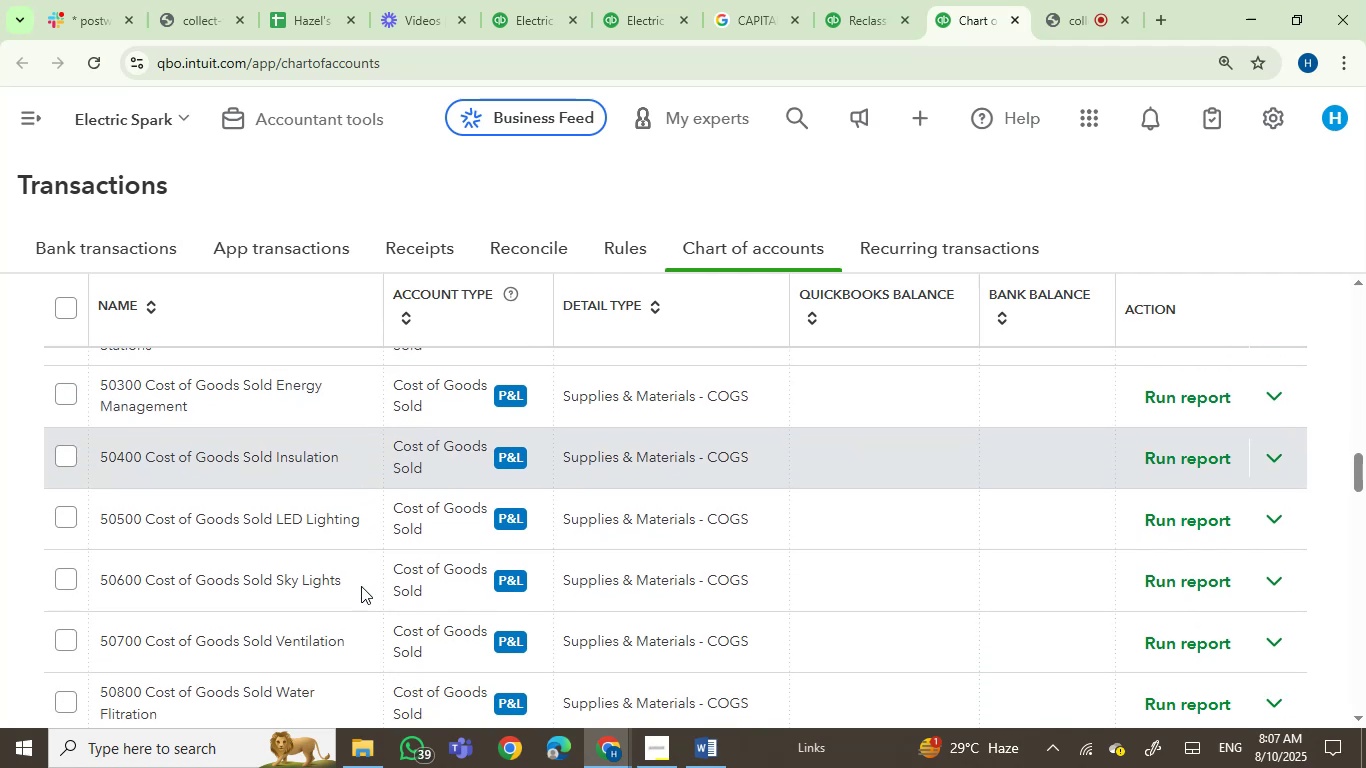 
scroll: coordinate [361, 586], scroll_direction: up, amount: 1.0
 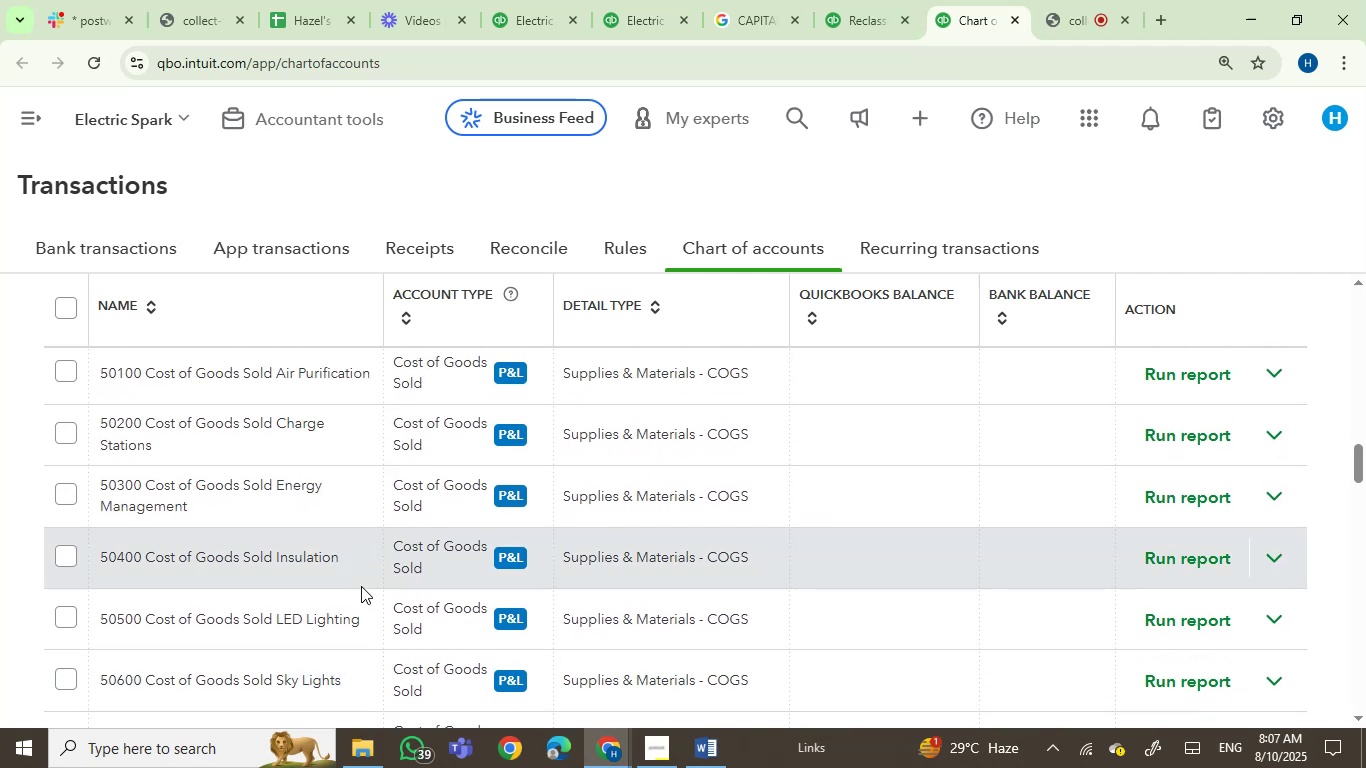 
scroll: coordinate [361, 587], scroll_direction: down, amount: 7.0
 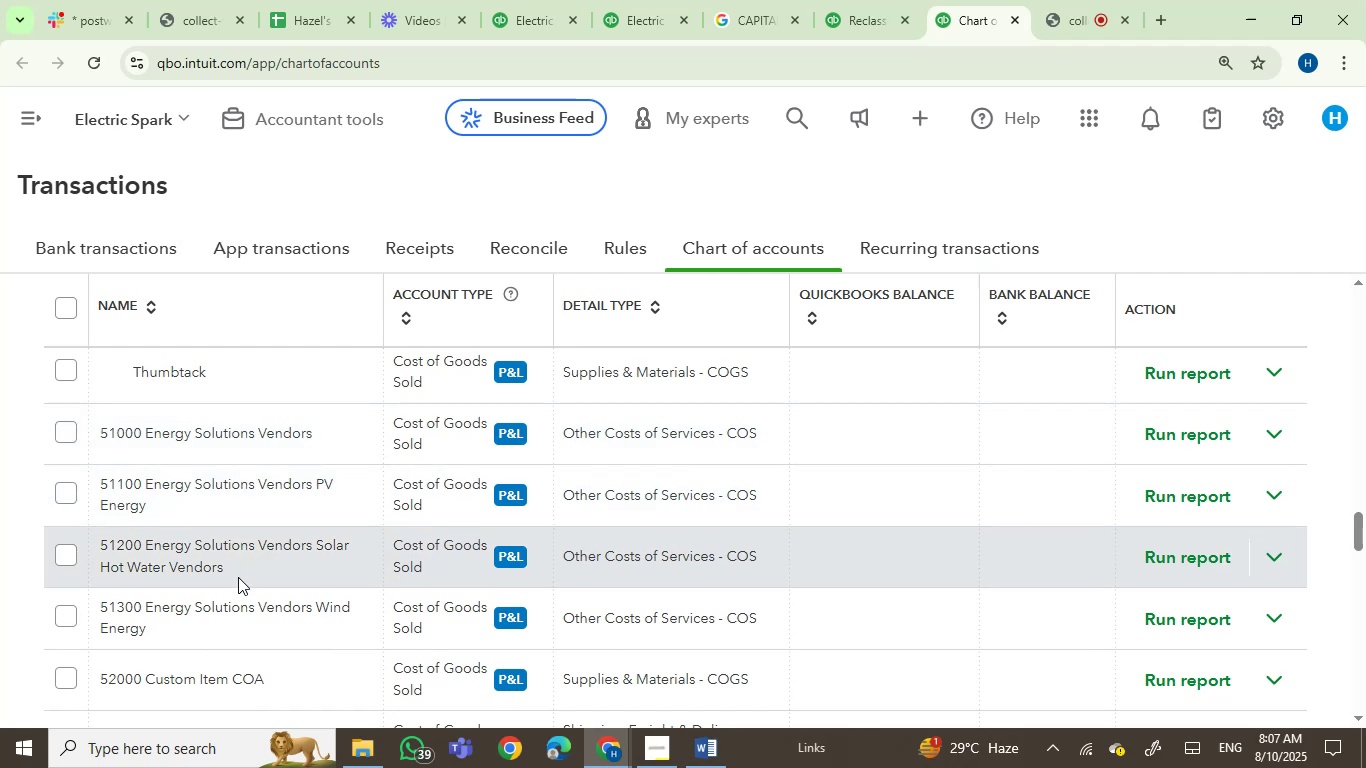 
wait(17.07)
 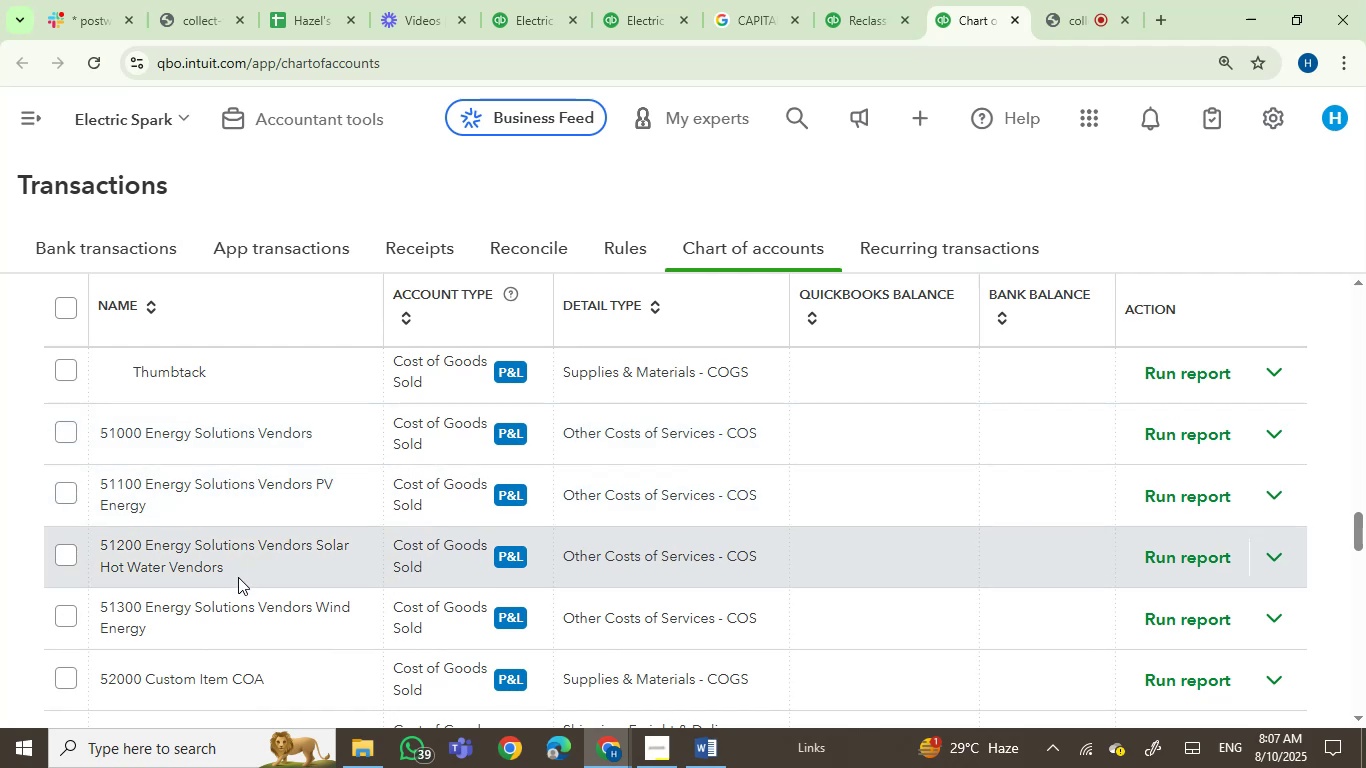 
scroll: coordinate [274, 627], scroll_direction: down, amount: 4.0
 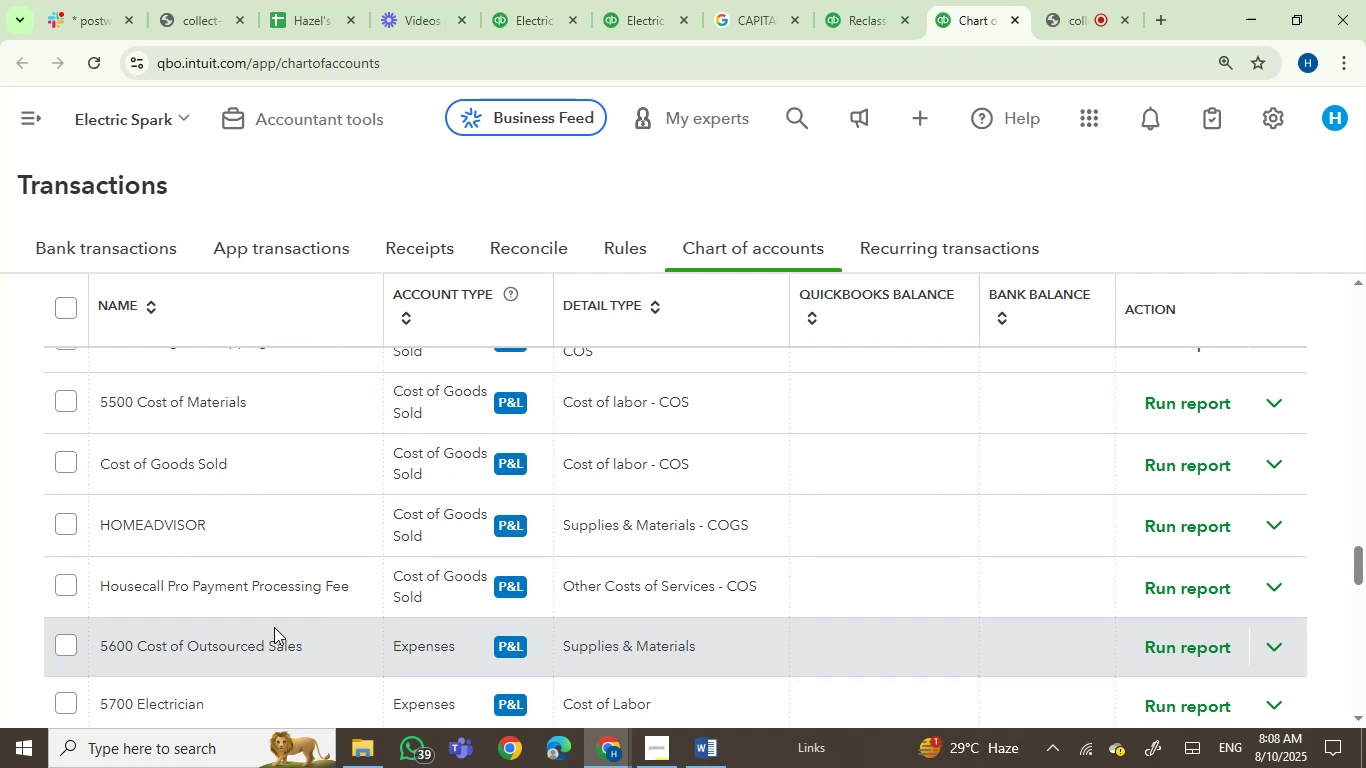 
wait(12.01)
 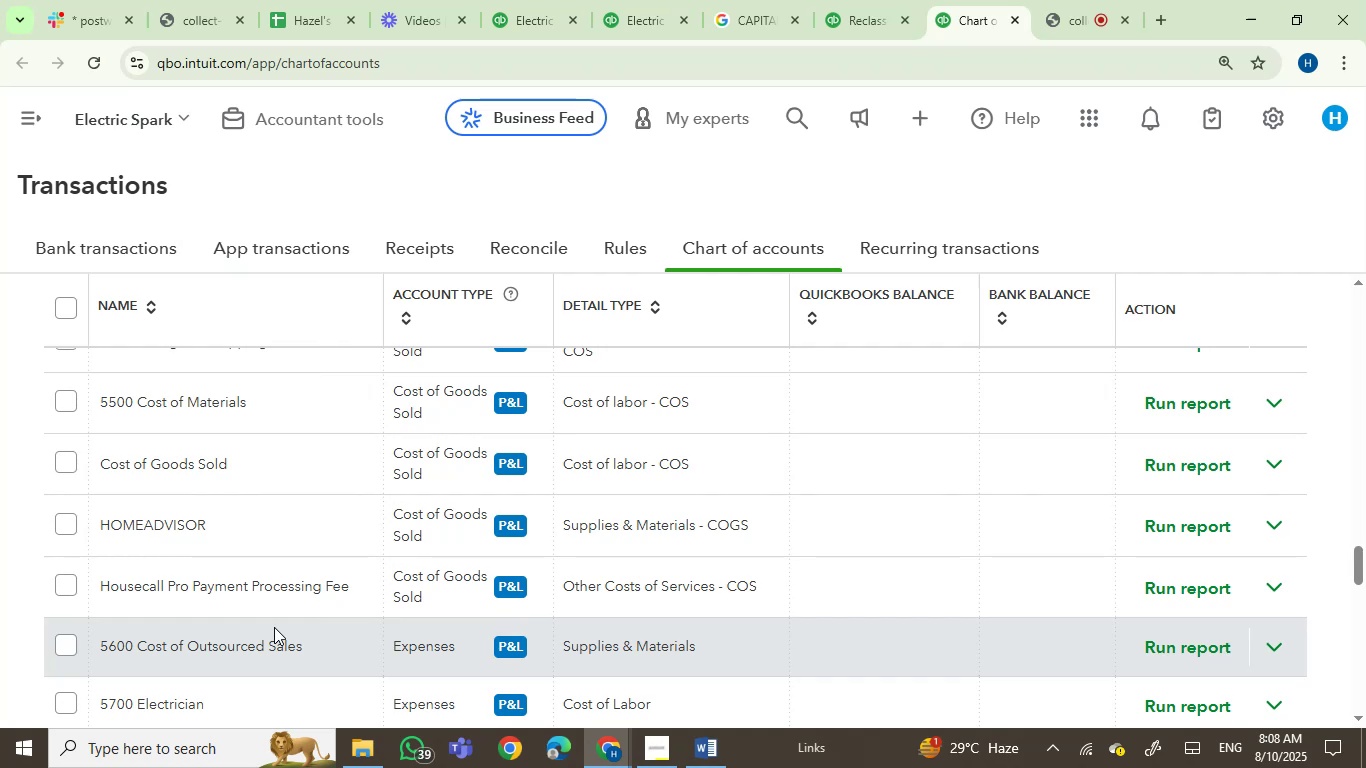 
scroll: coordinate [330, 581], scroll_direction: down, amount: 2.0
 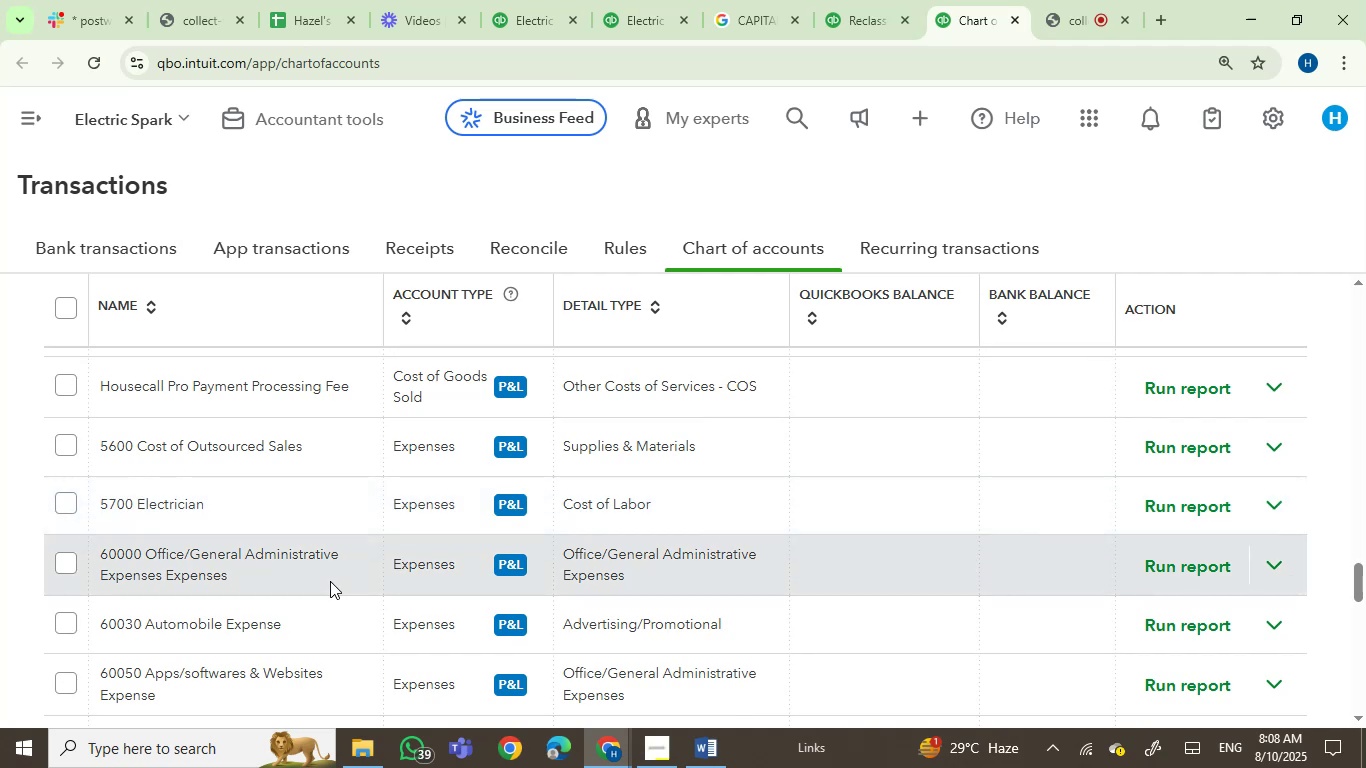 
scroll: coordinate [330, 581], scroll_direction: up, amount: 1.0
 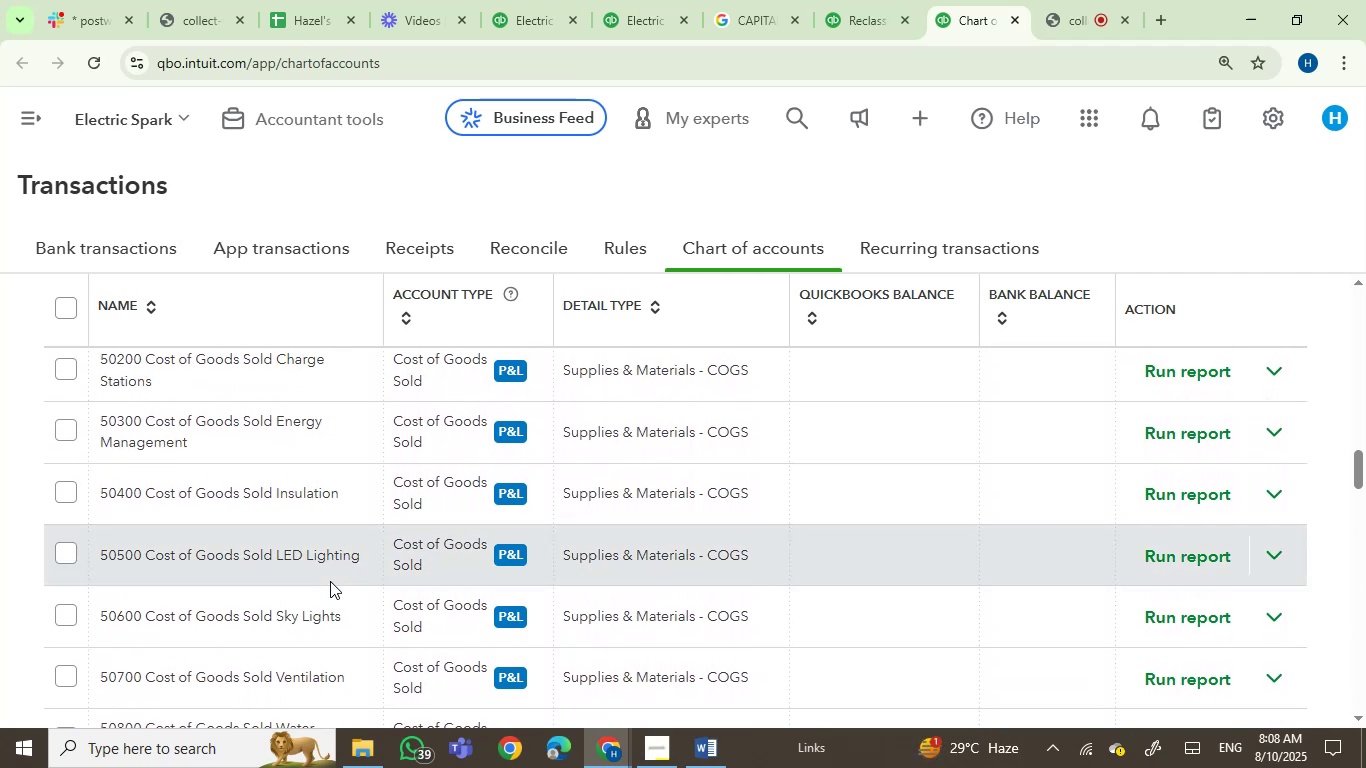 
scroll: coordinate [330, 581], scroll_direction: down, amount: 8.0
 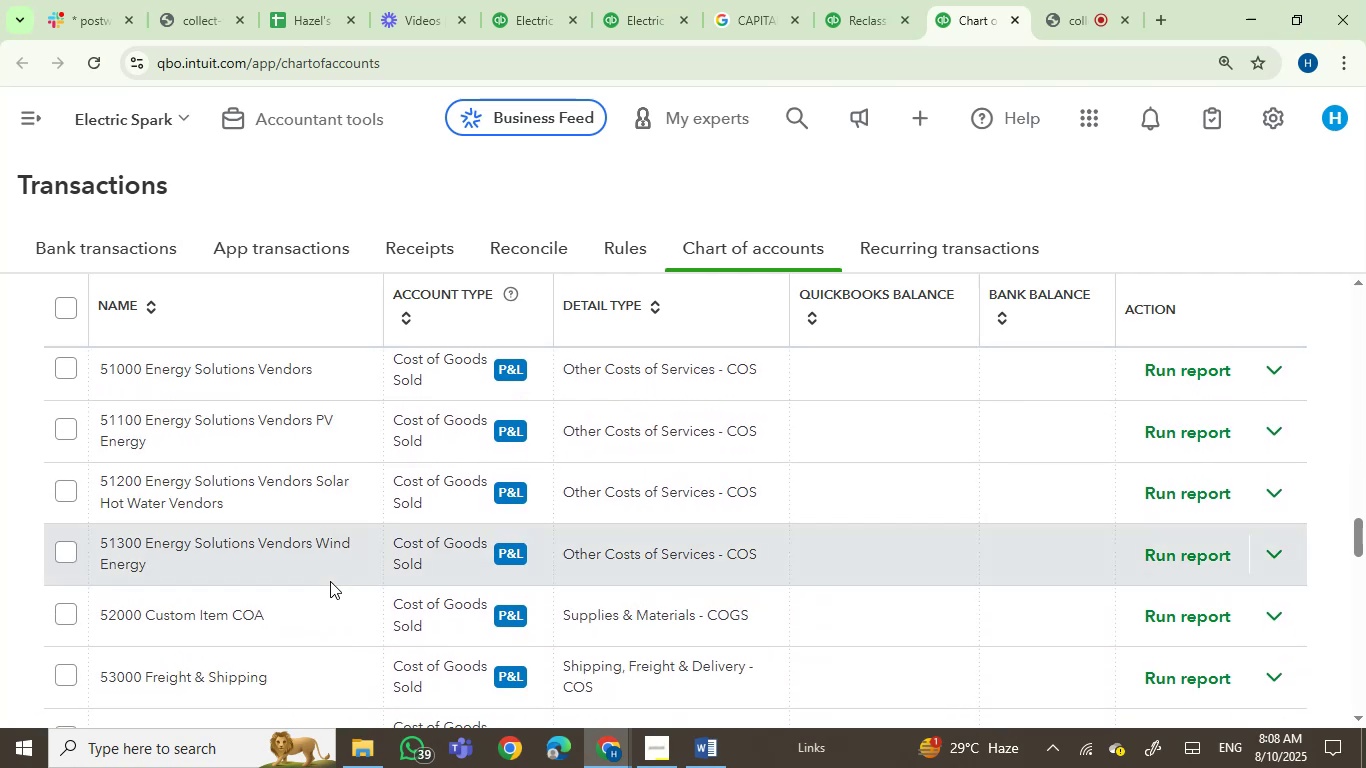 
scroll: coordinate [360, 573], scroll_direction: up, amount: 9.0
 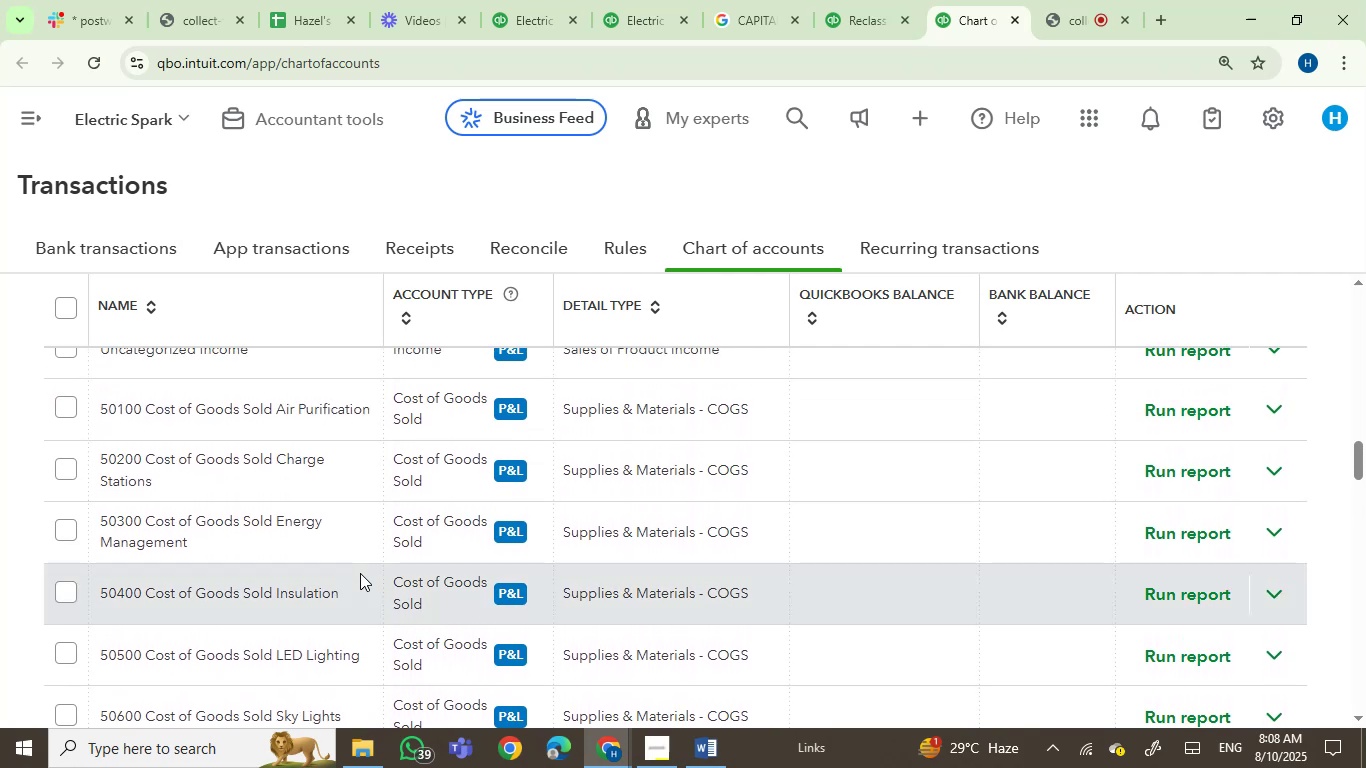 
scroll: coordinate [360, 573], scroll_direction: down, amount: 8.0
 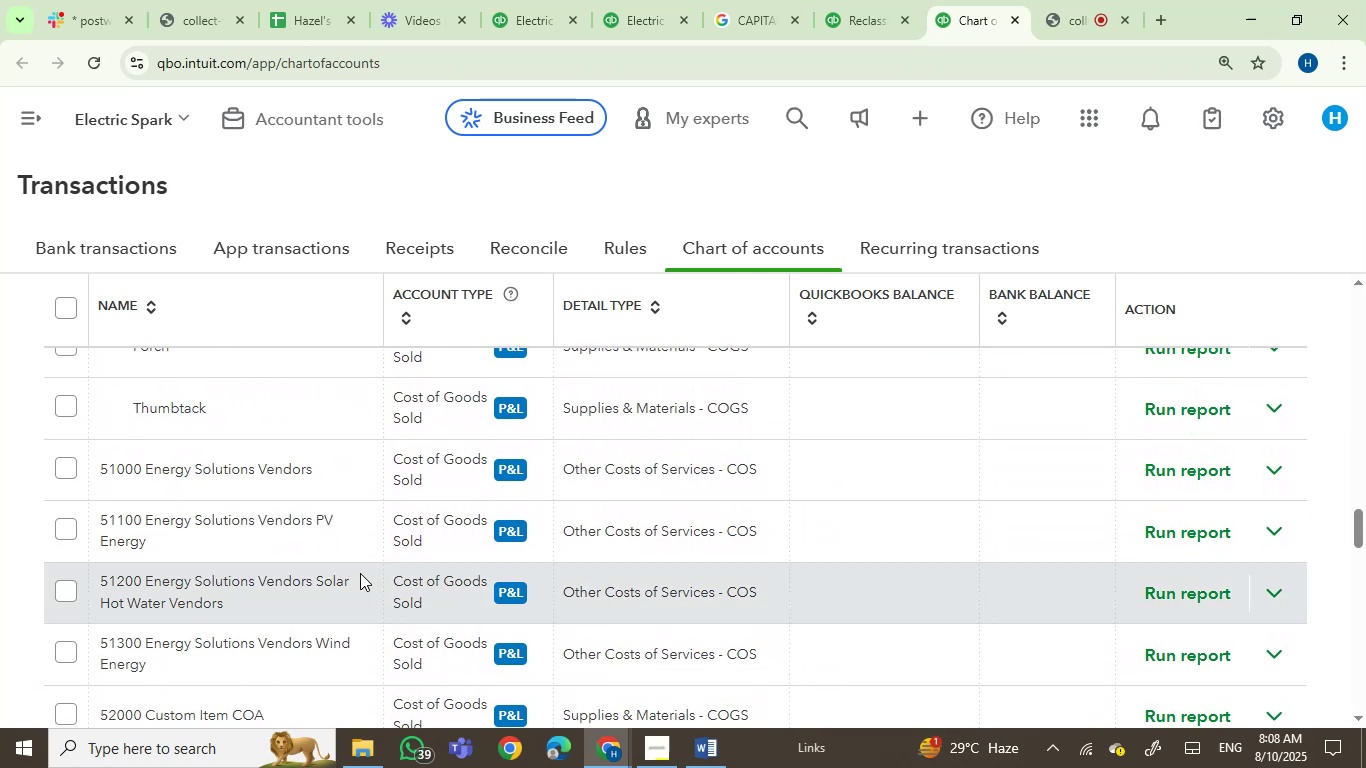 
scroll: coordinate [355, 569], scroll_direction: up, amount: 4.0
 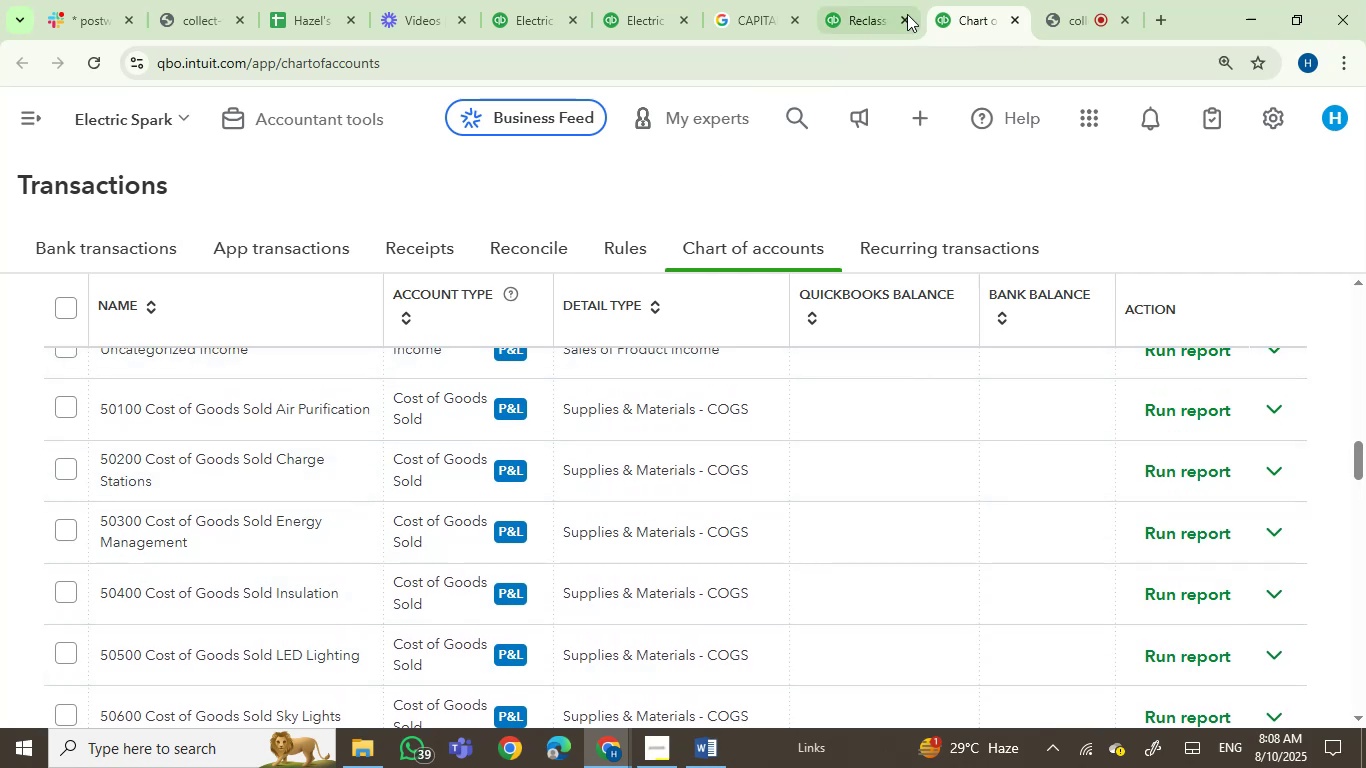 
left_click([892, 7])
 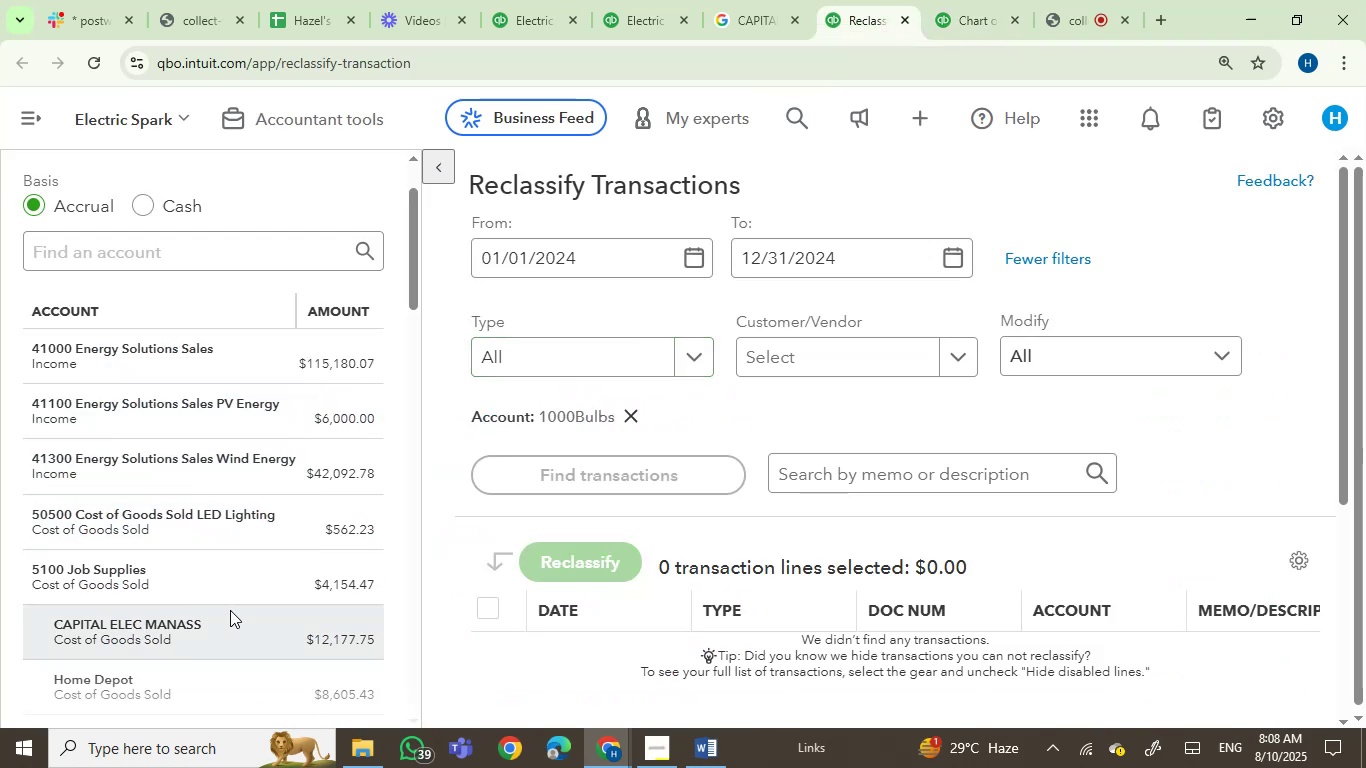 
left_click([231, 625])
 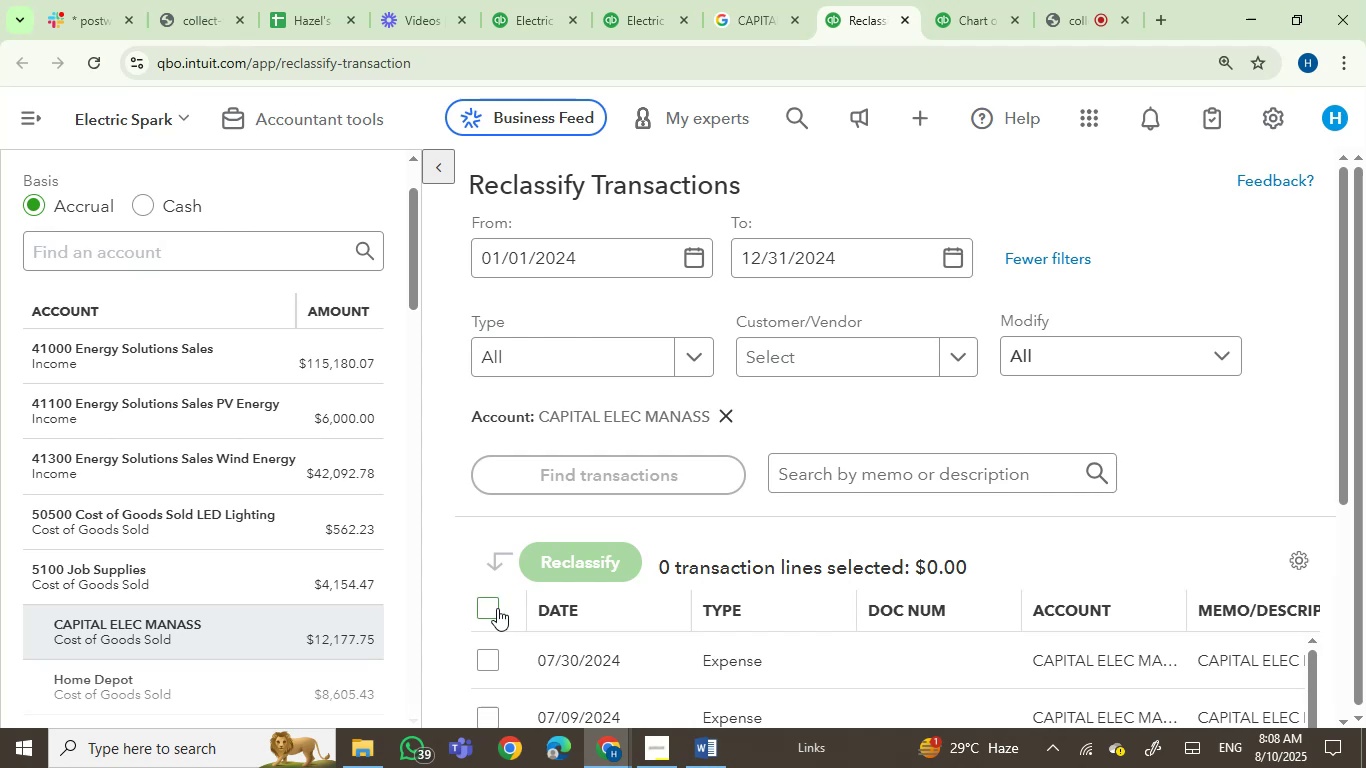 
double_click([554, 569])
 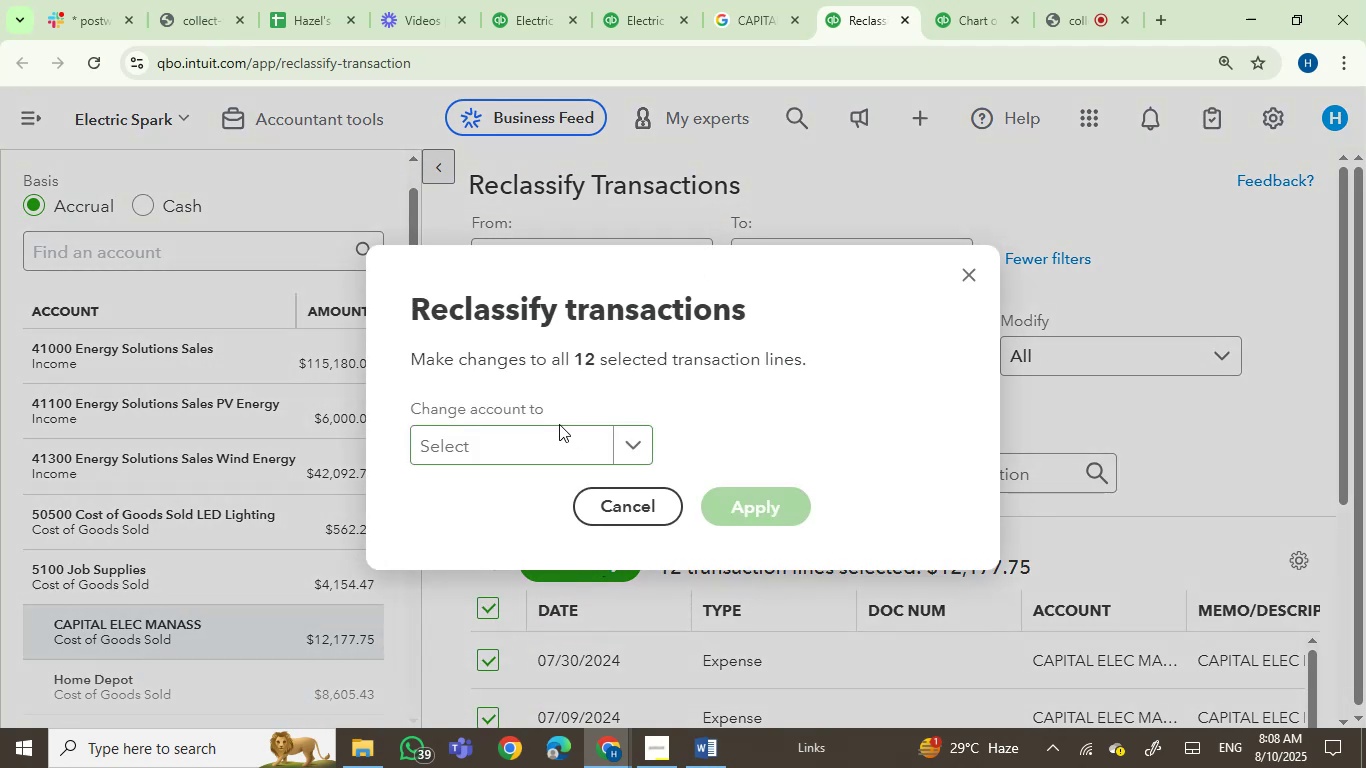 
left_click([546, 443])
 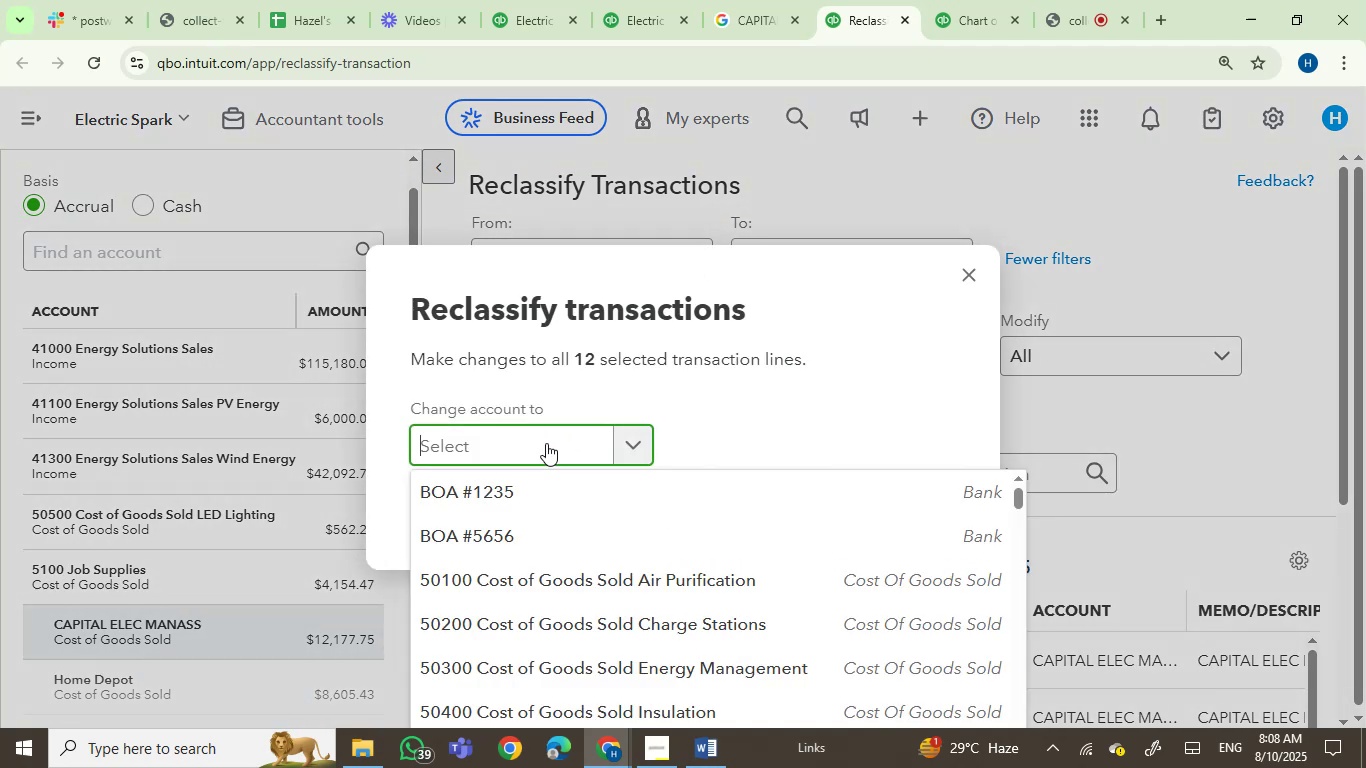 
type(energy m)
 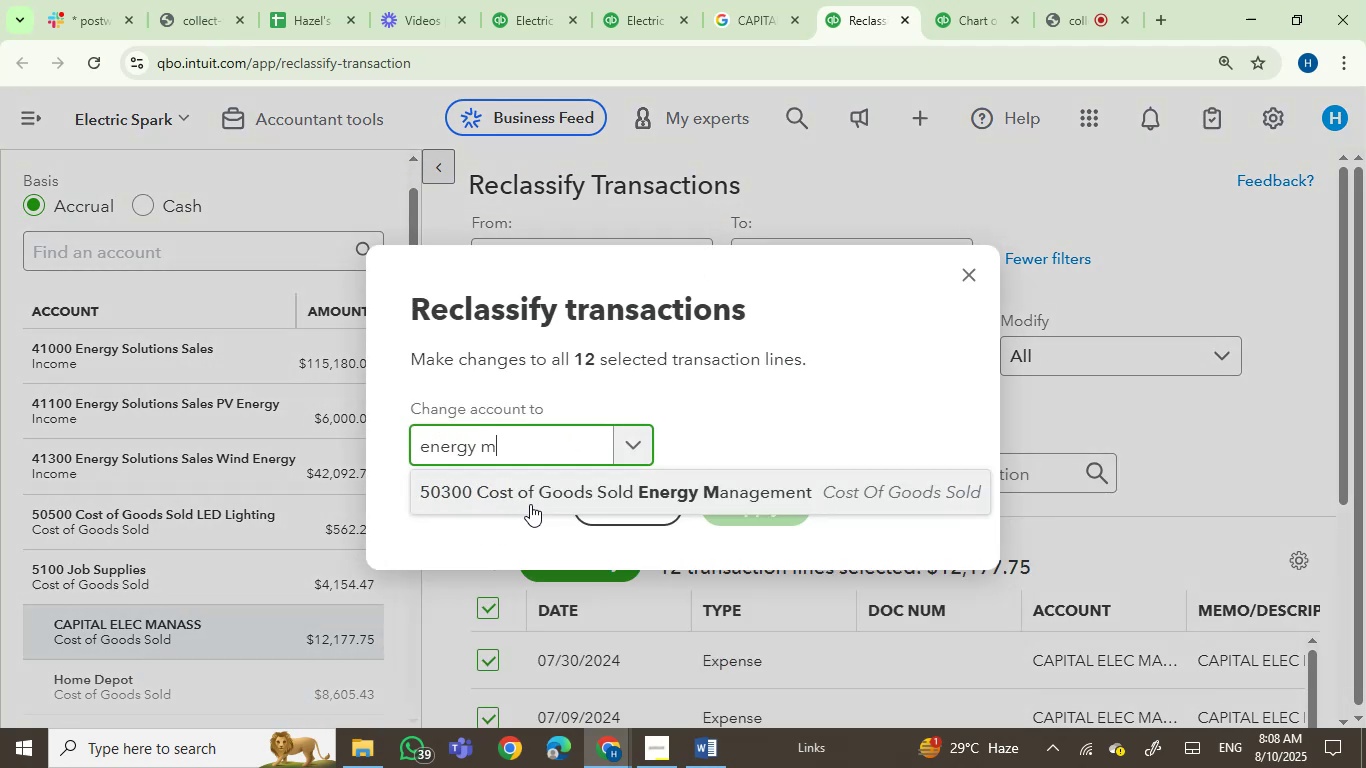 
left_click([557, 500])
 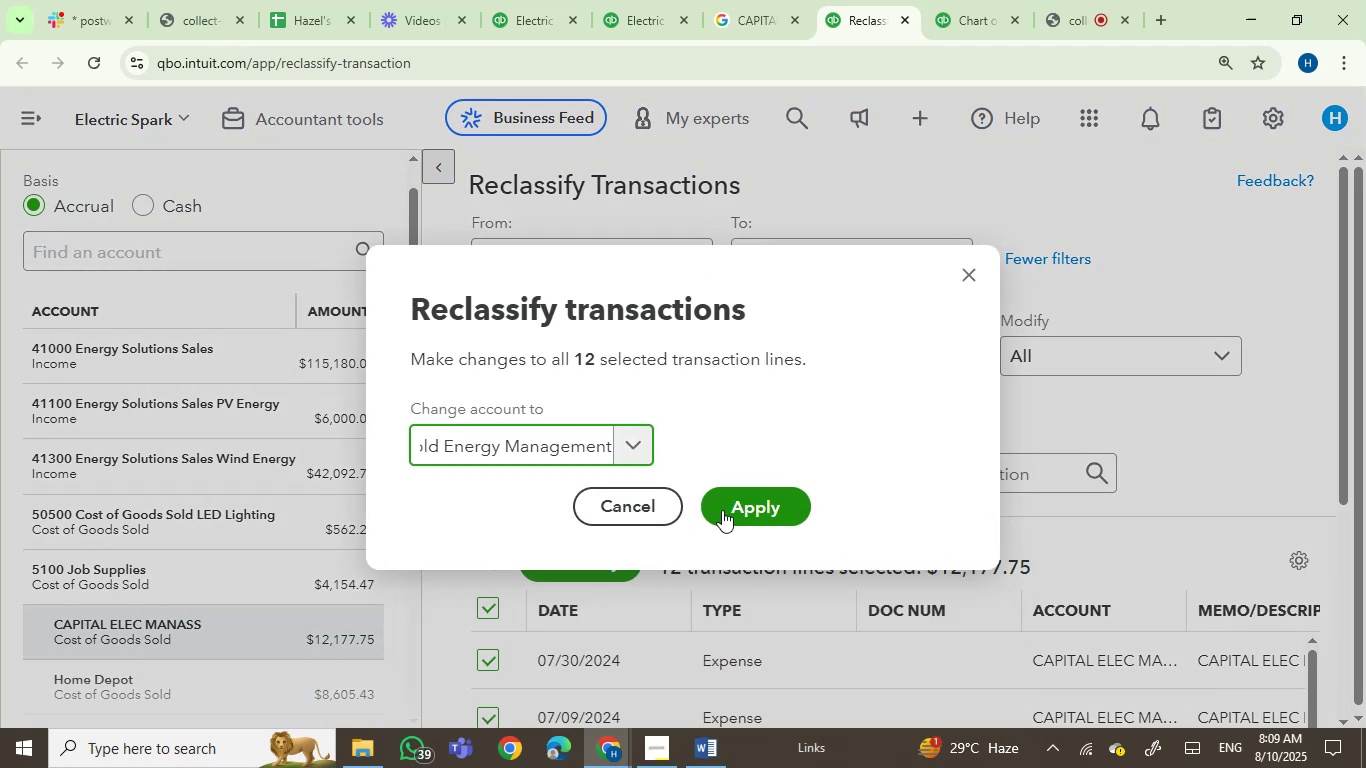 
left_click([743, 508])
 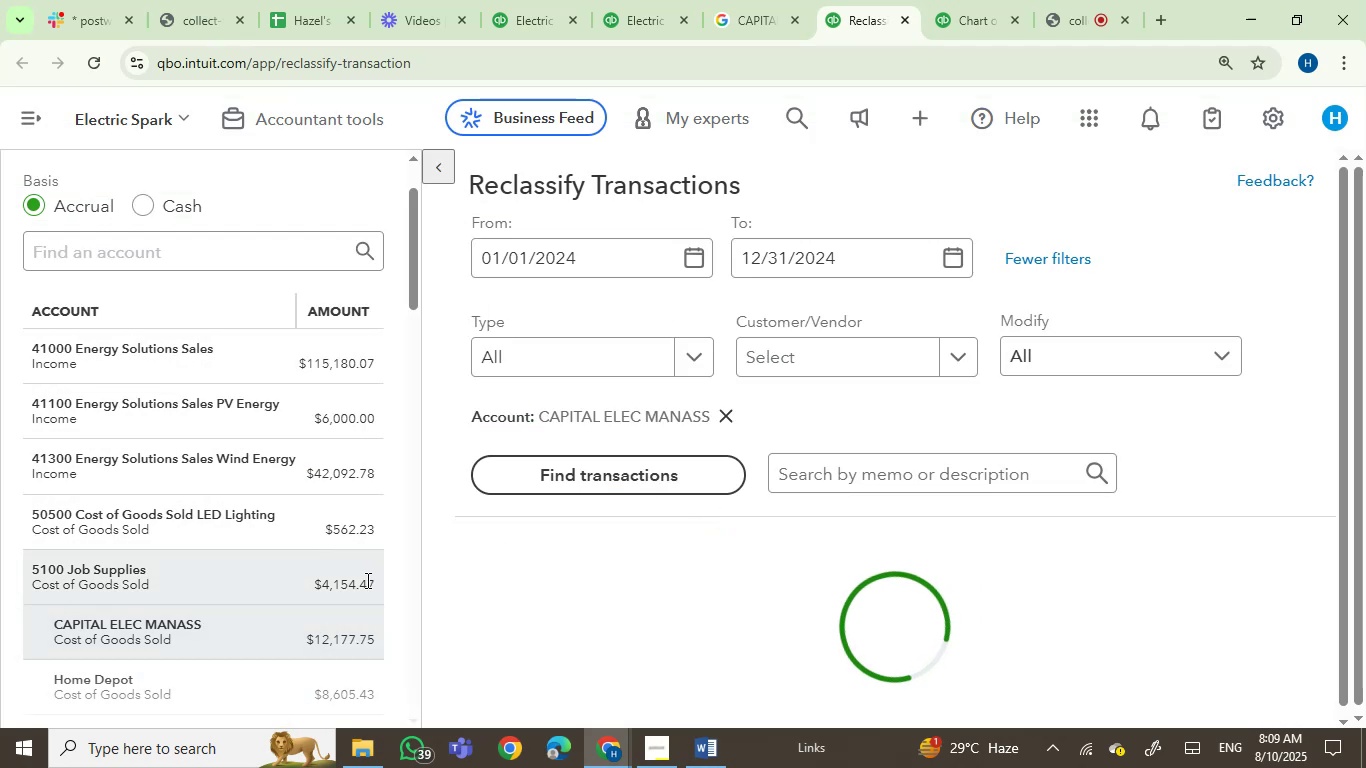 
scroll: coordinate [190, 584], scroll_direction: down, amount: 1.0
 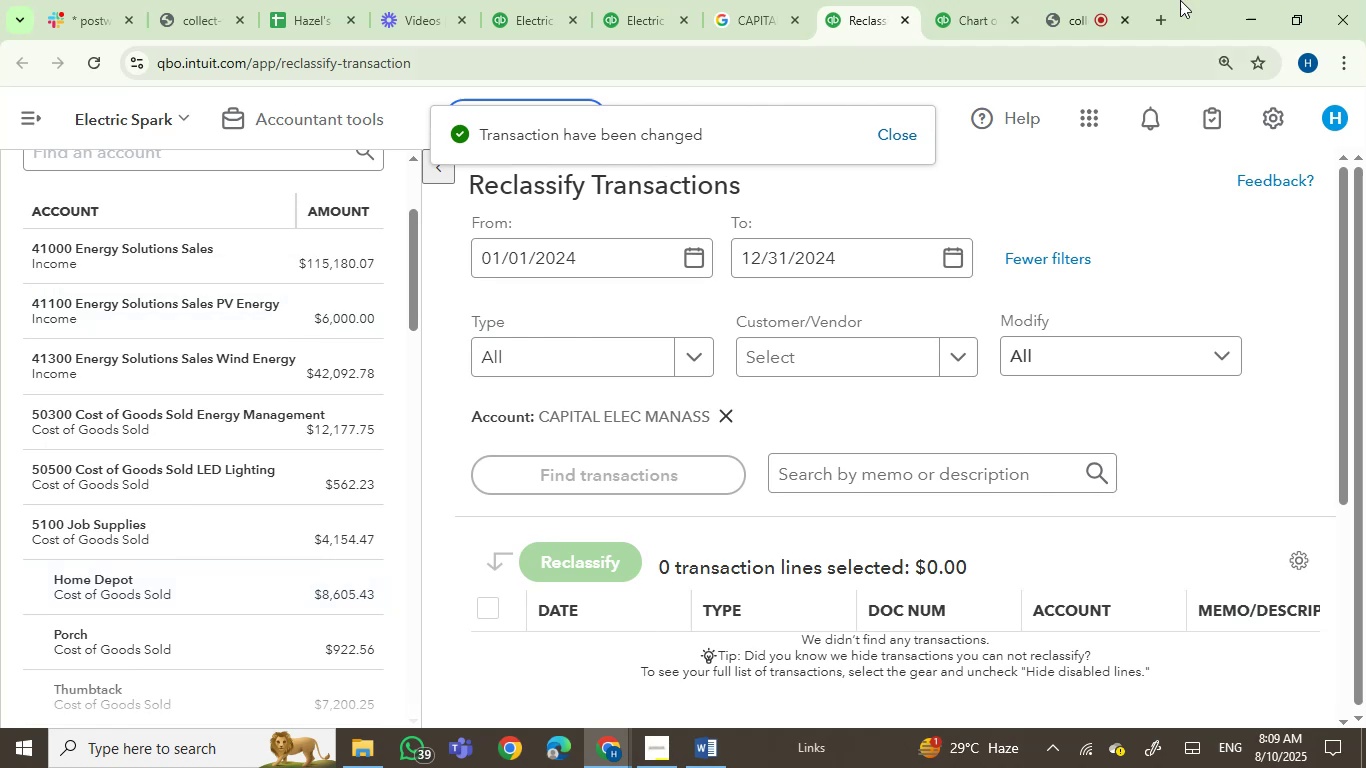 
left_click([751, 3])
 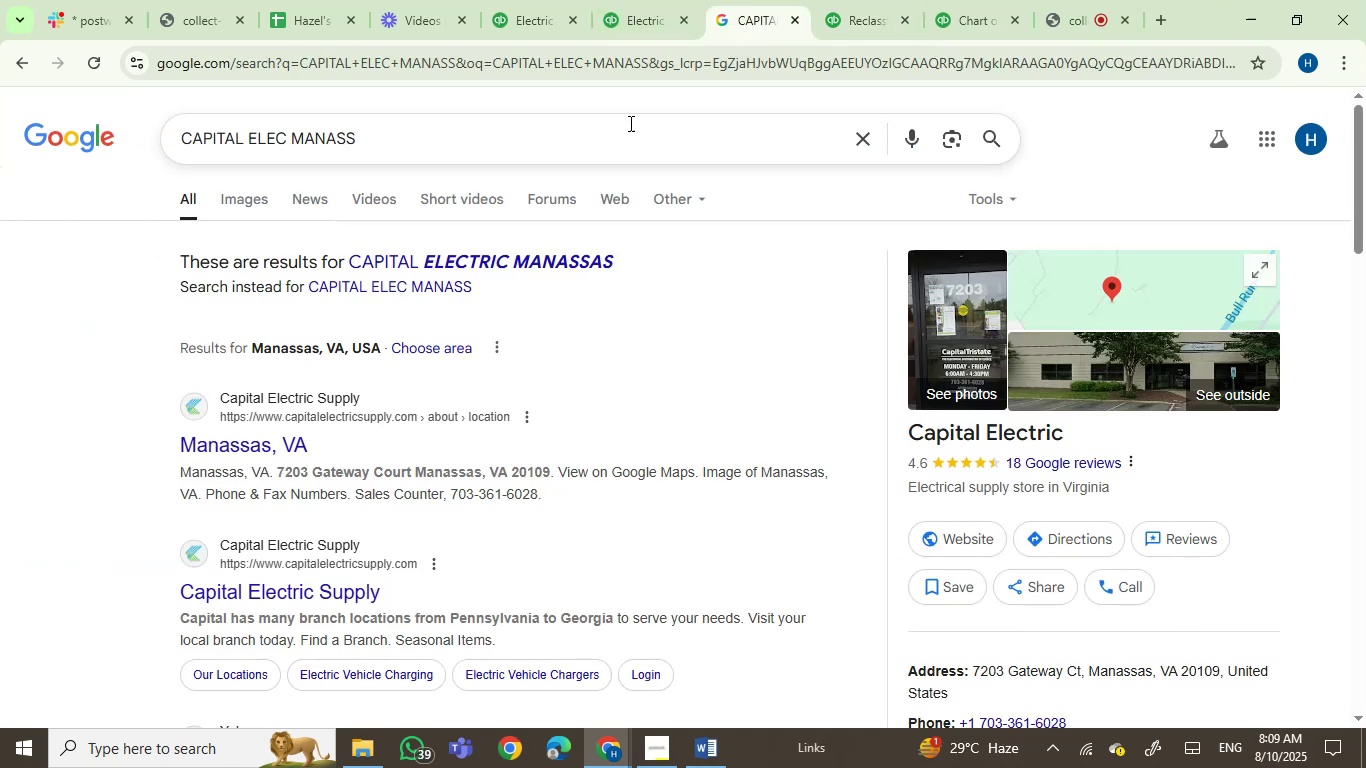 
left_click_drag(start_coordinate=[545, 141], to_coordinate=[0, 132])
 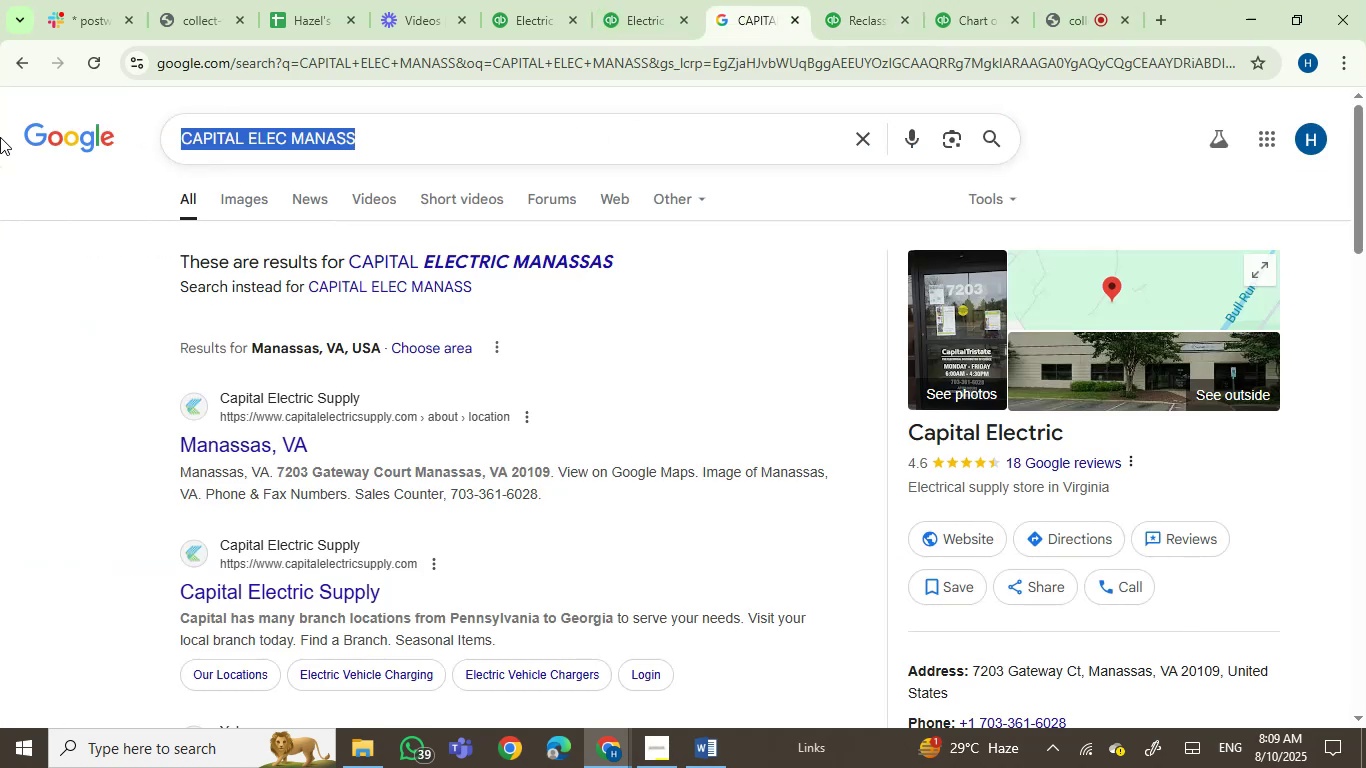 
type(home deop)
key(Backspace)
key(Backspace)
type(port)
key(Backspace)
key(Backspace)
type(t)
 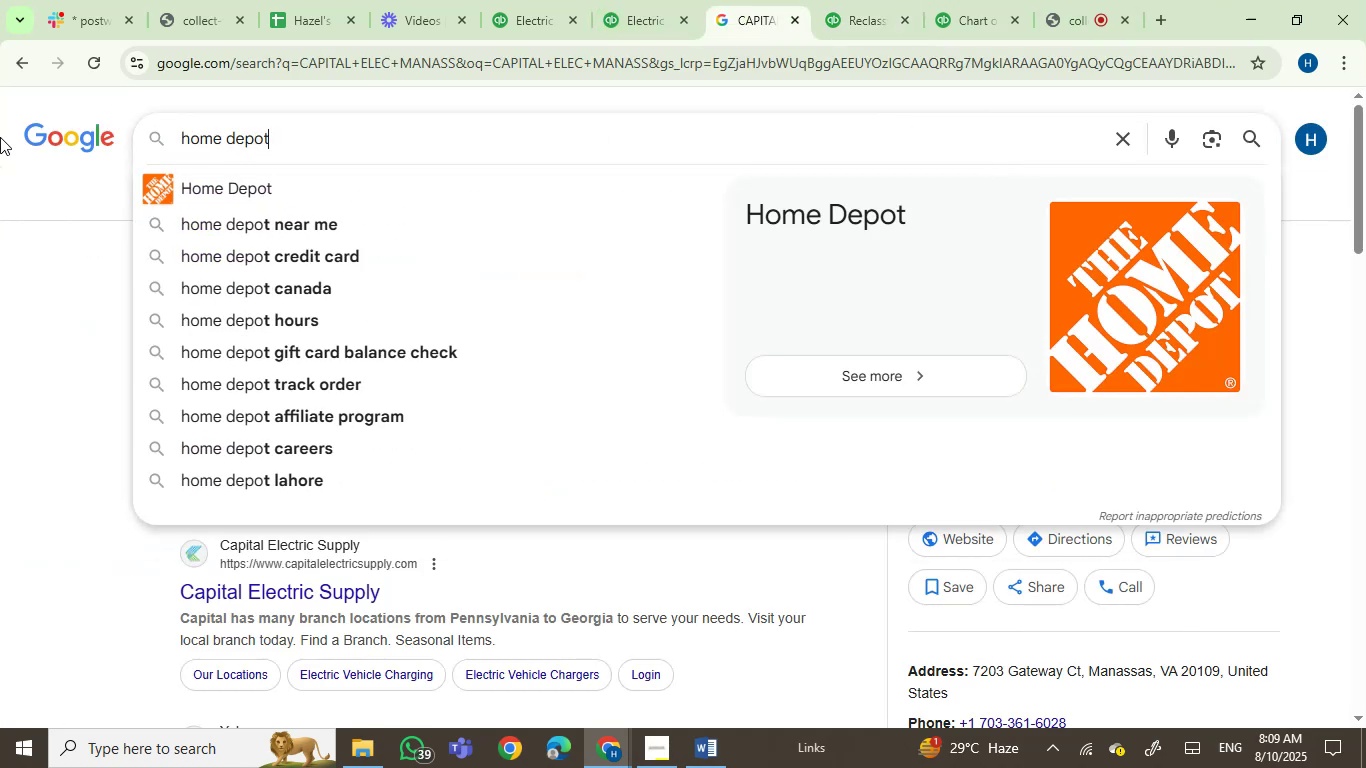 
key(Enter)
 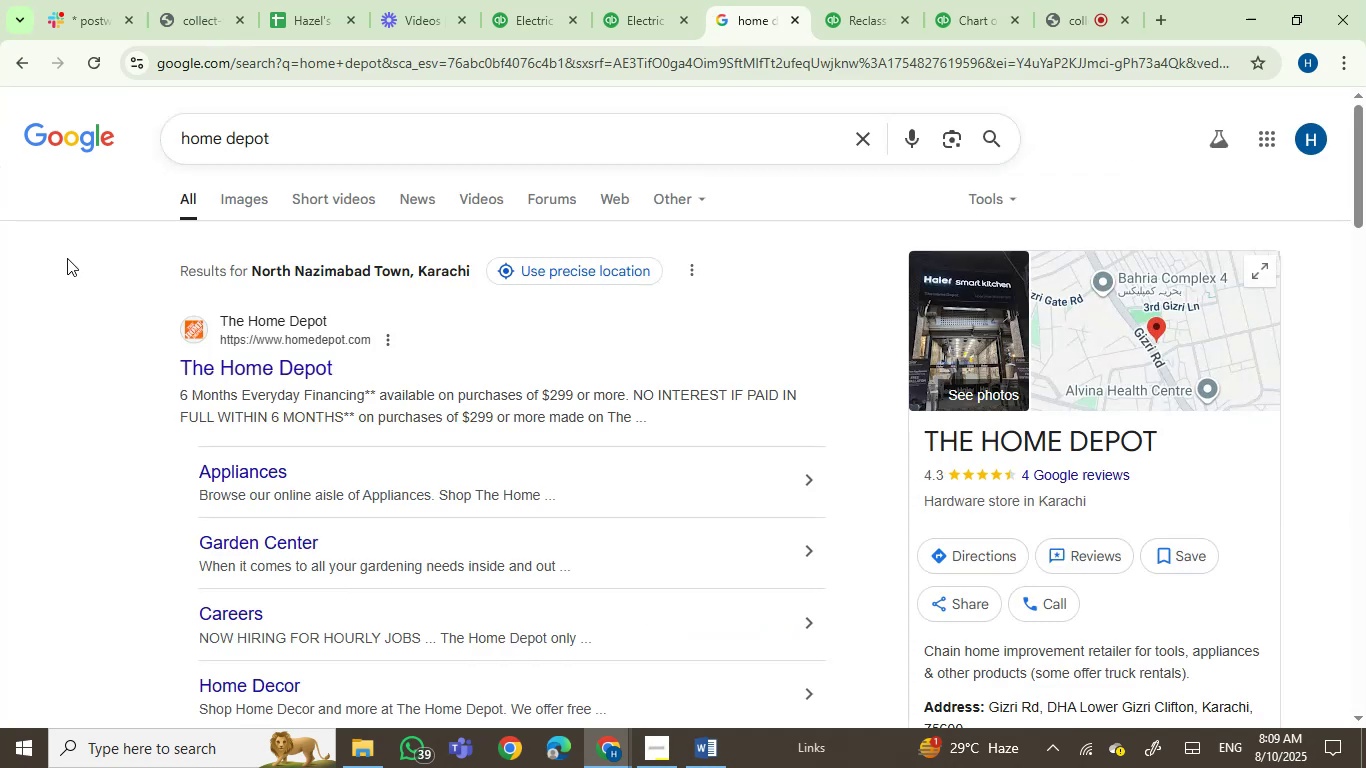 
wait(11.61)
 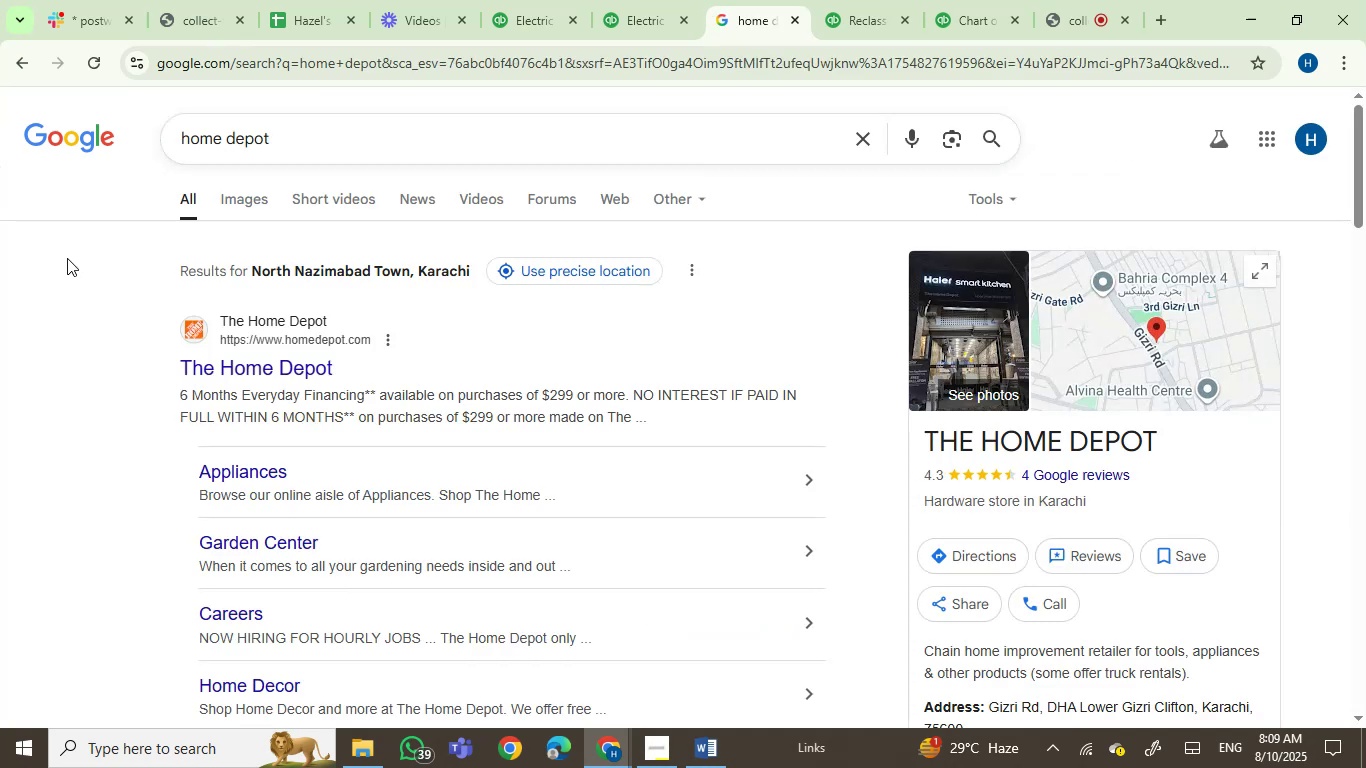 
left_click([640, 0])
 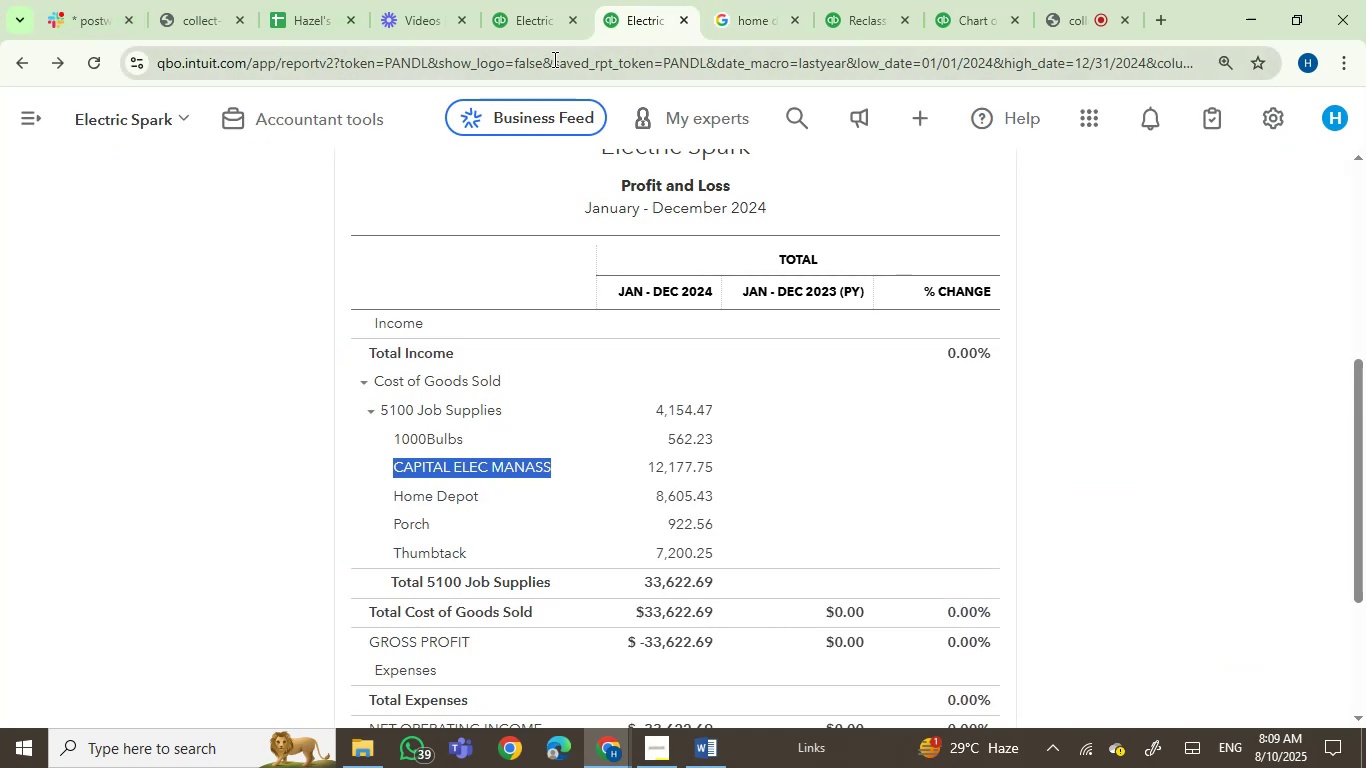 
left_click([516, 24])
 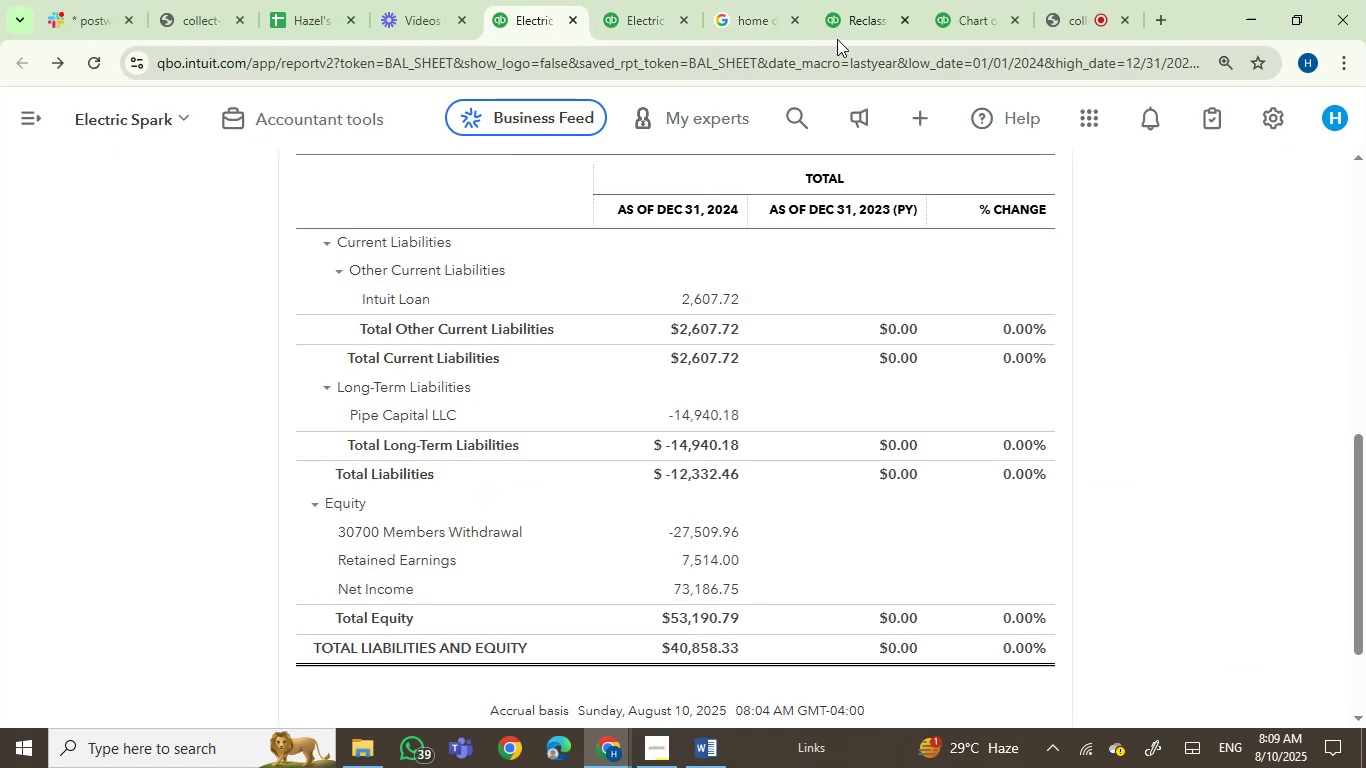 
left_click([847, 17])
 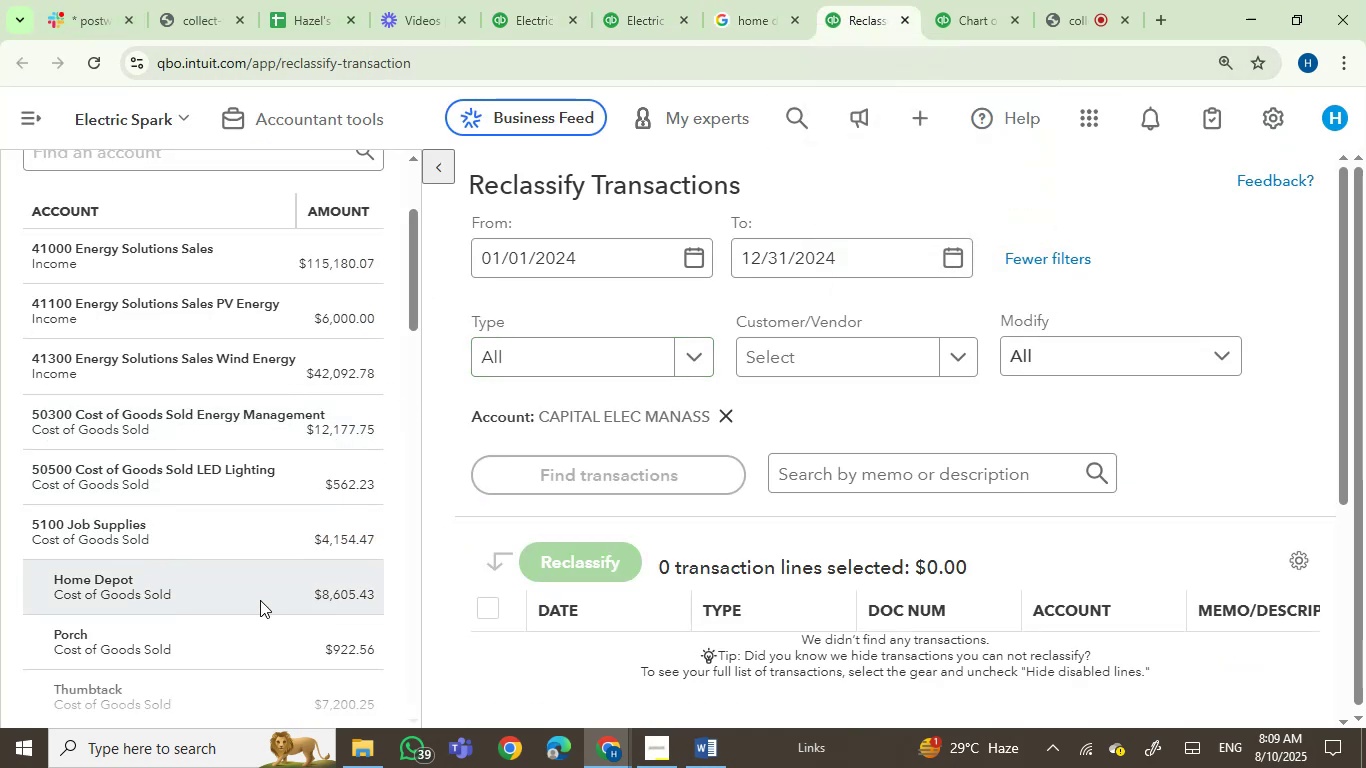 
left_click([259, 598])
 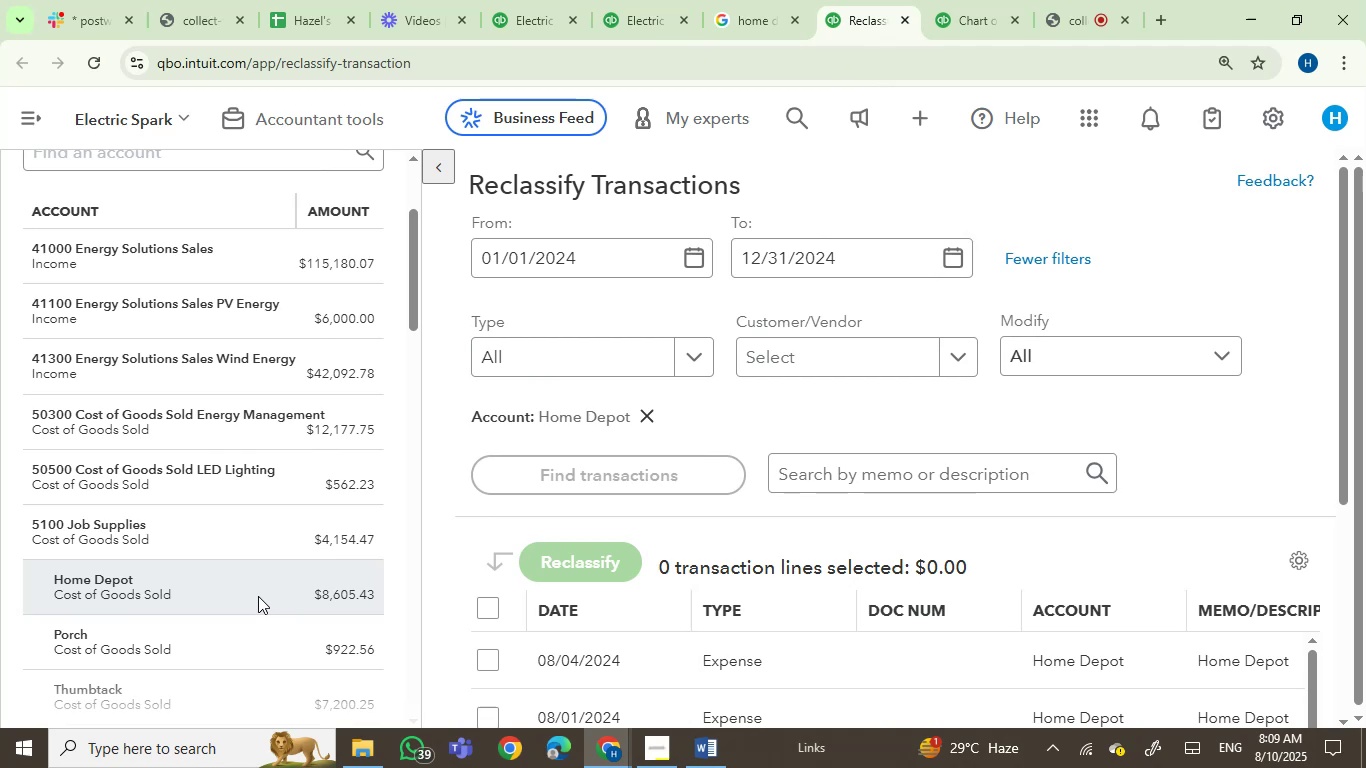 
left_click([971, 0])
 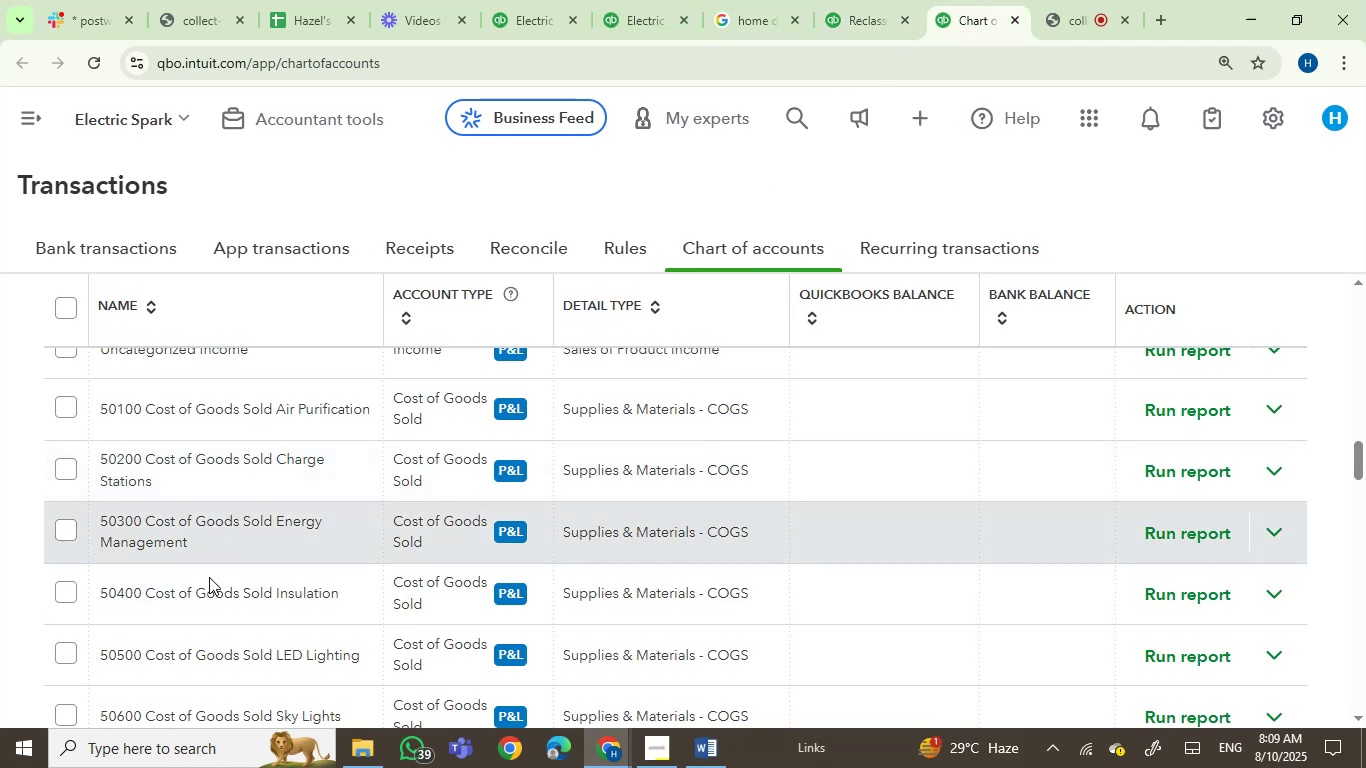 
scroll: coordinate [269, 559], scroll_direction: up, amount: 1.0
 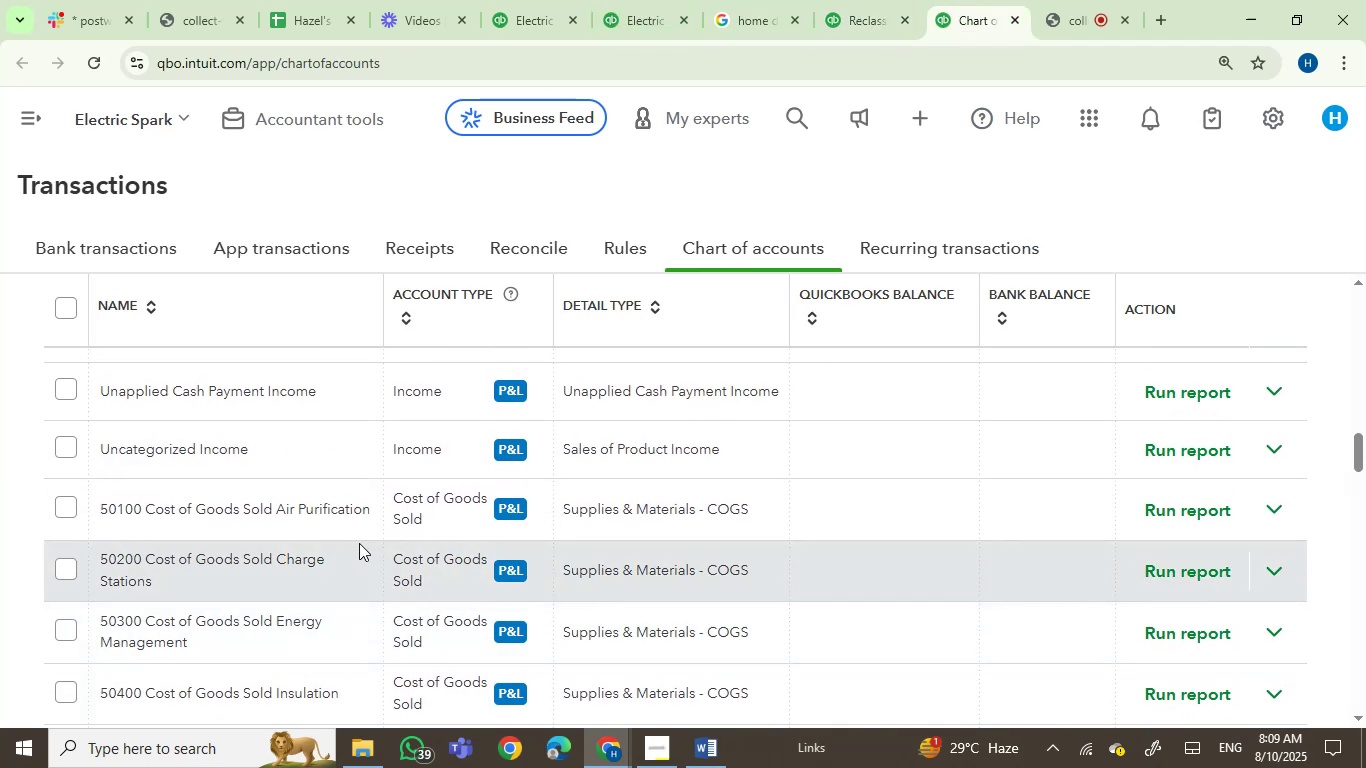 
scroll: coordinate [359, 543], scroll_direction: down, amount: 1.0
 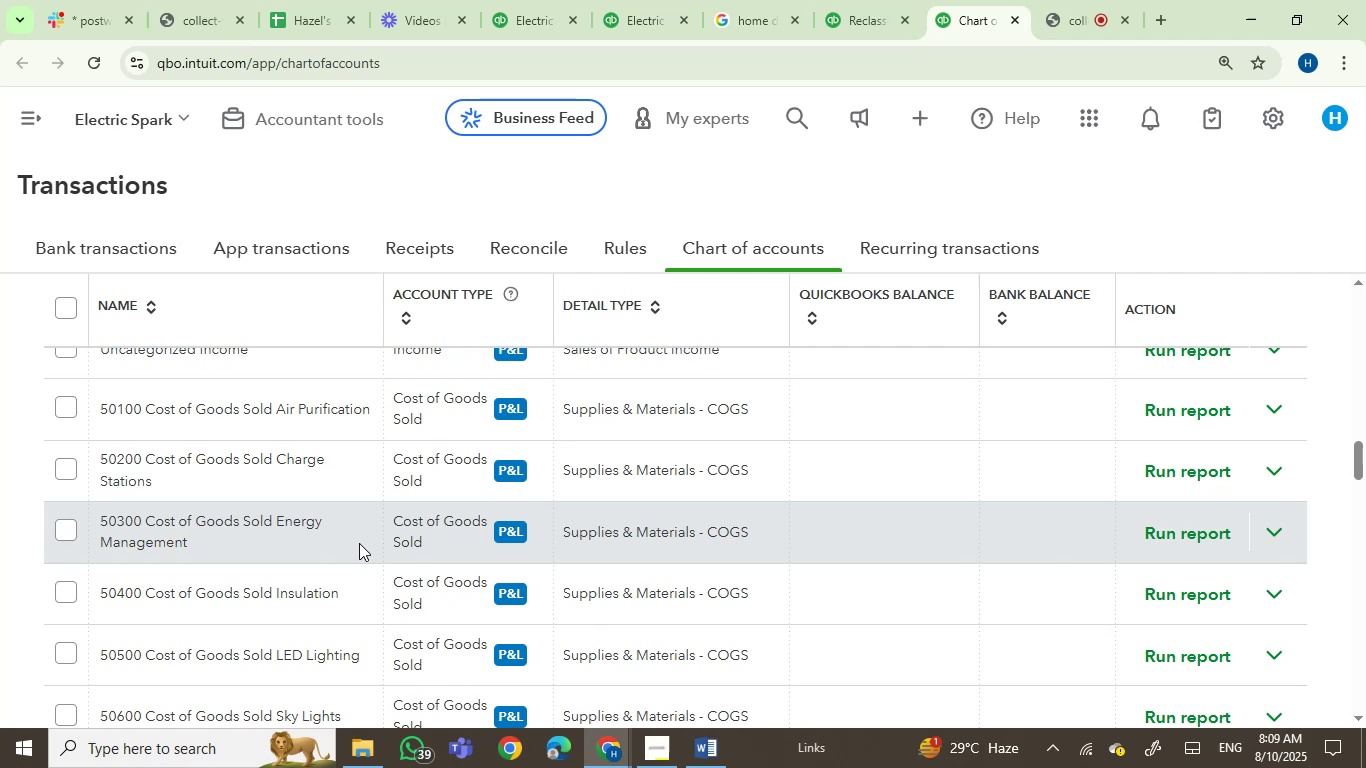 
wait(6.08)
 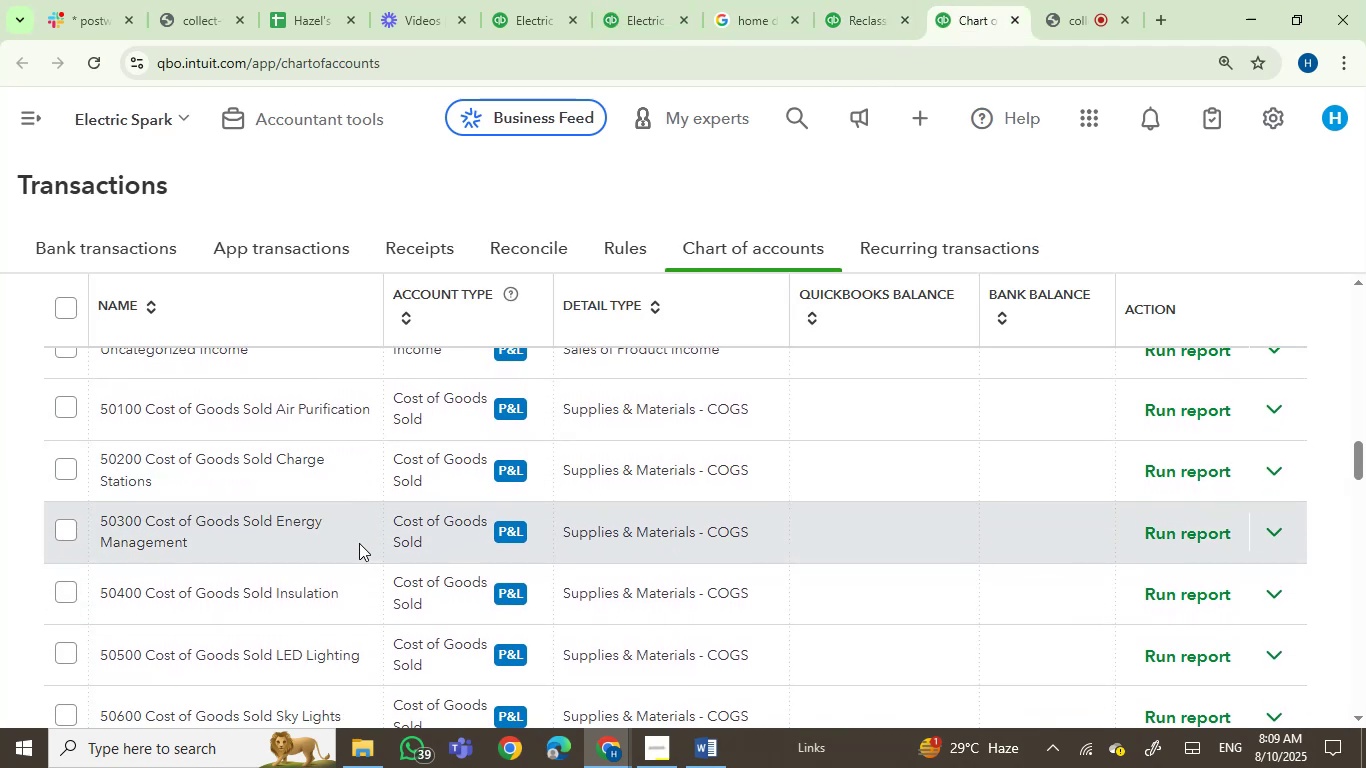 
scroll: coordinate [359, 543], scroll_direction: down, amount: 4.0
 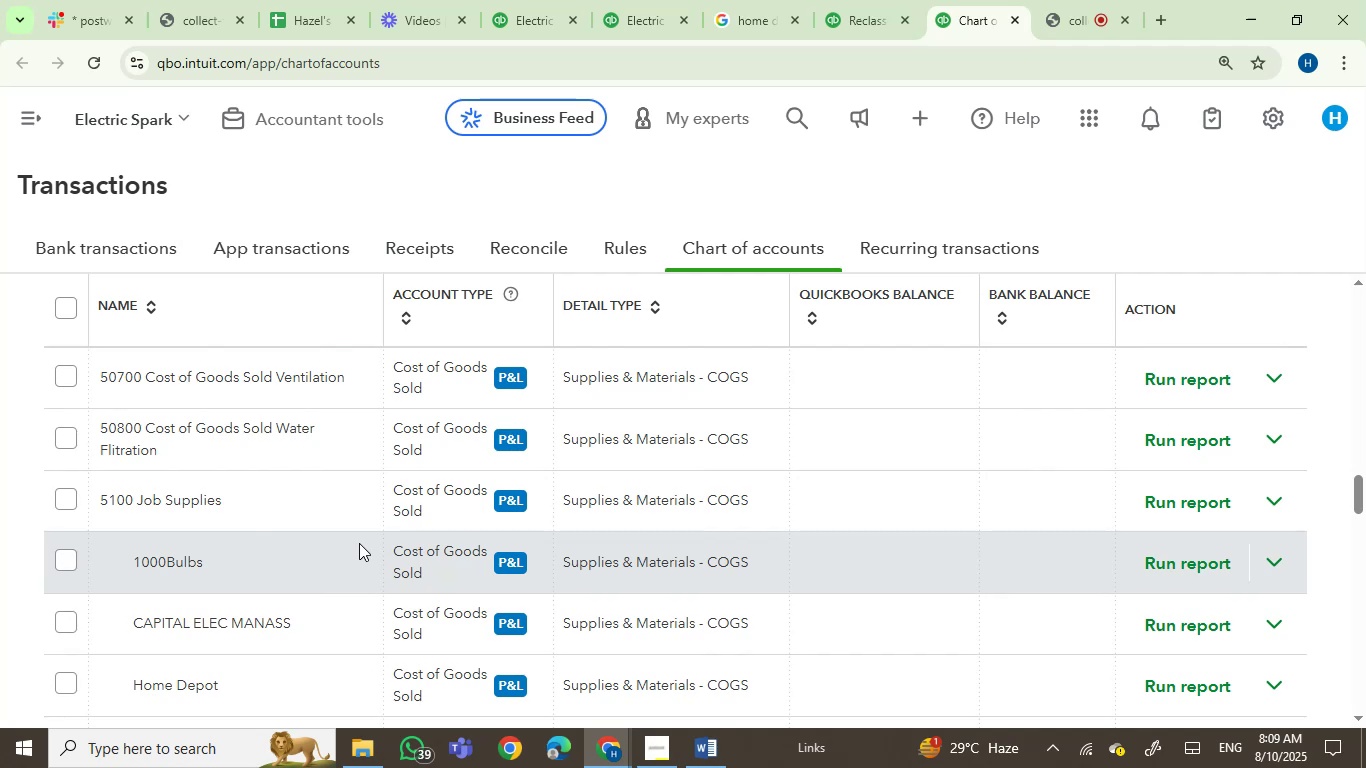 
scroll: coordinate [359, 543], scroll_direction: up, amount: 1.0
 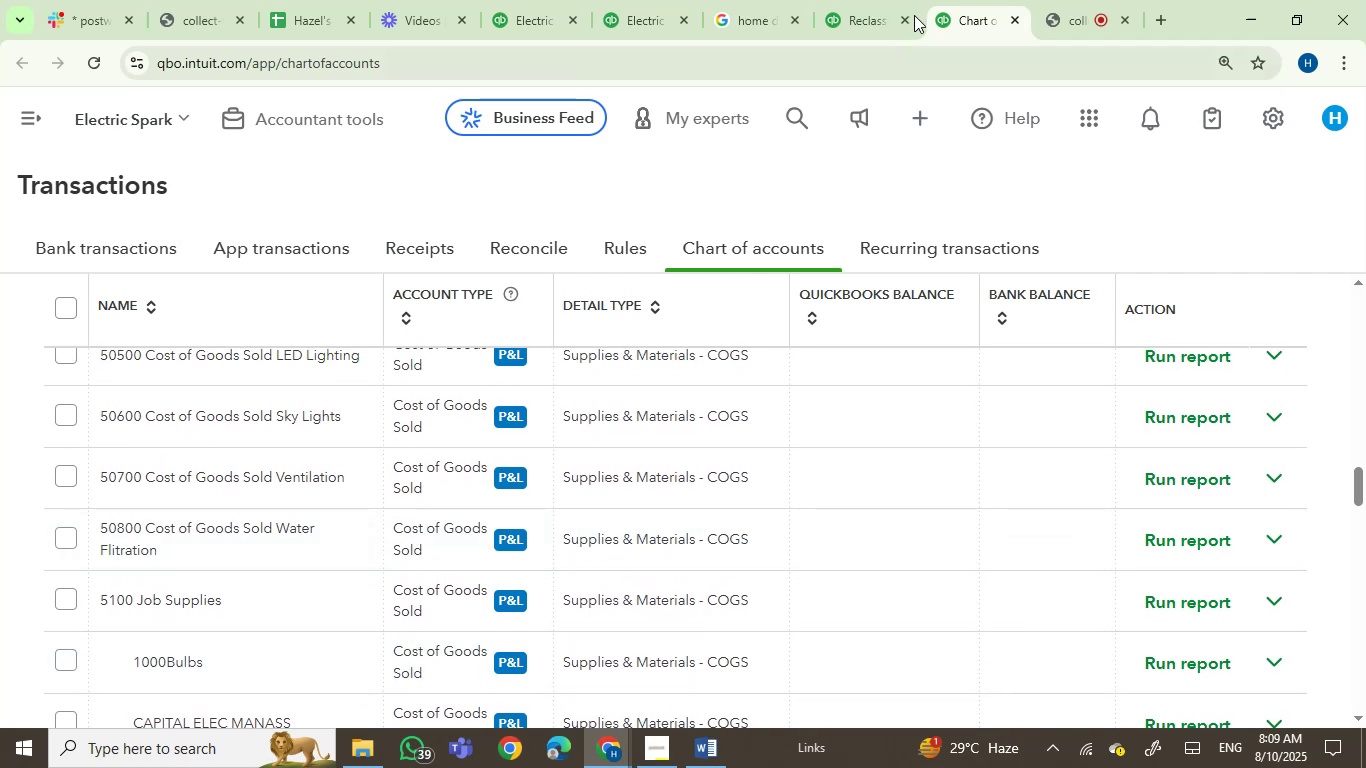 
left_click([902, 0])
 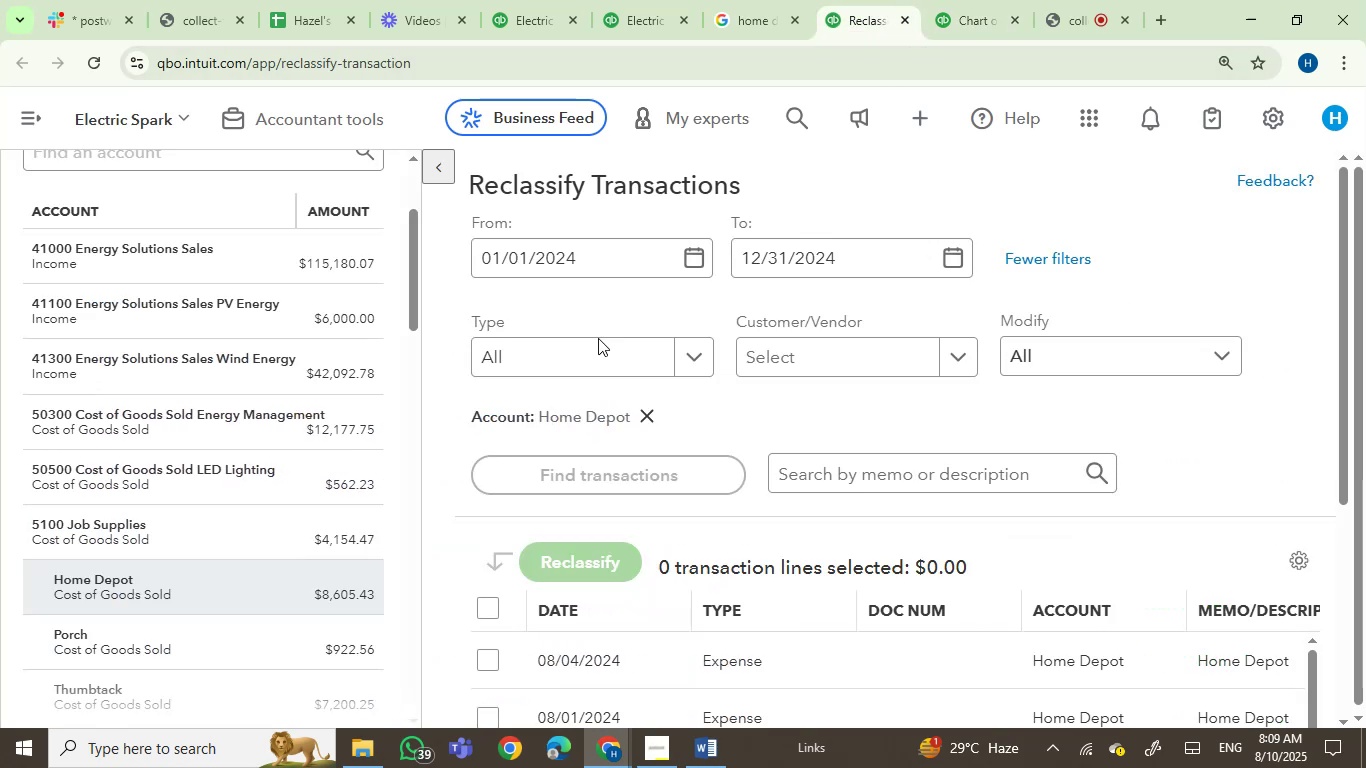 
scroll: coordinate [267, 387], scroll_direction: down, amount: 1.0
 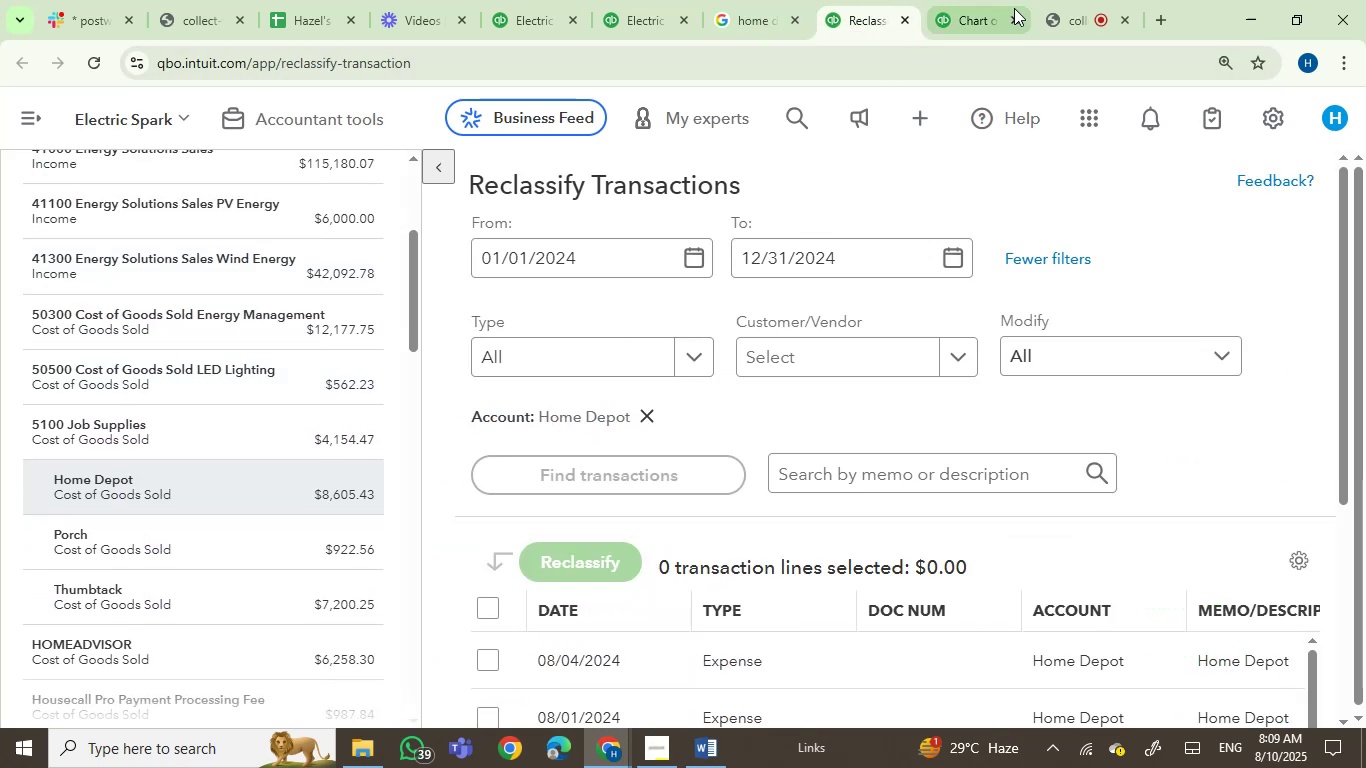 
left_click([758, 0])
 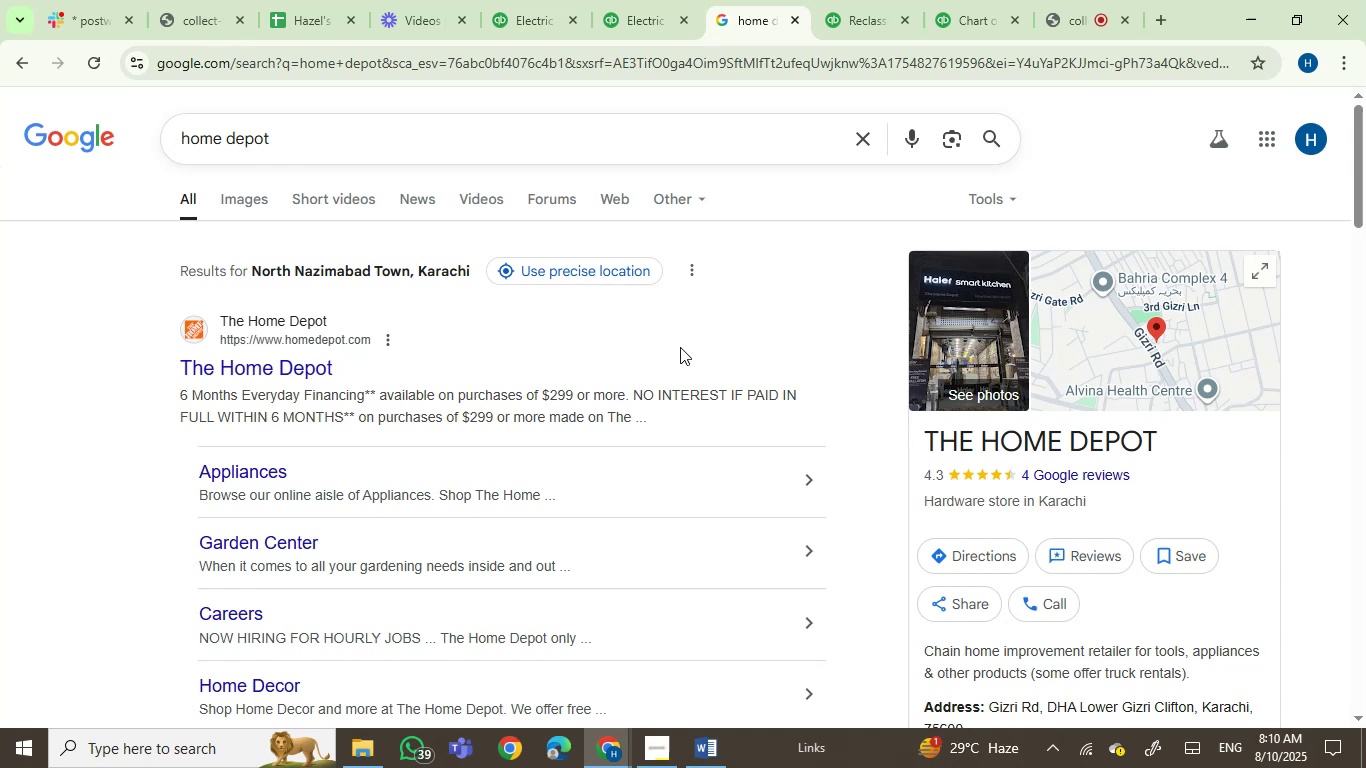 
wait(6.26)
 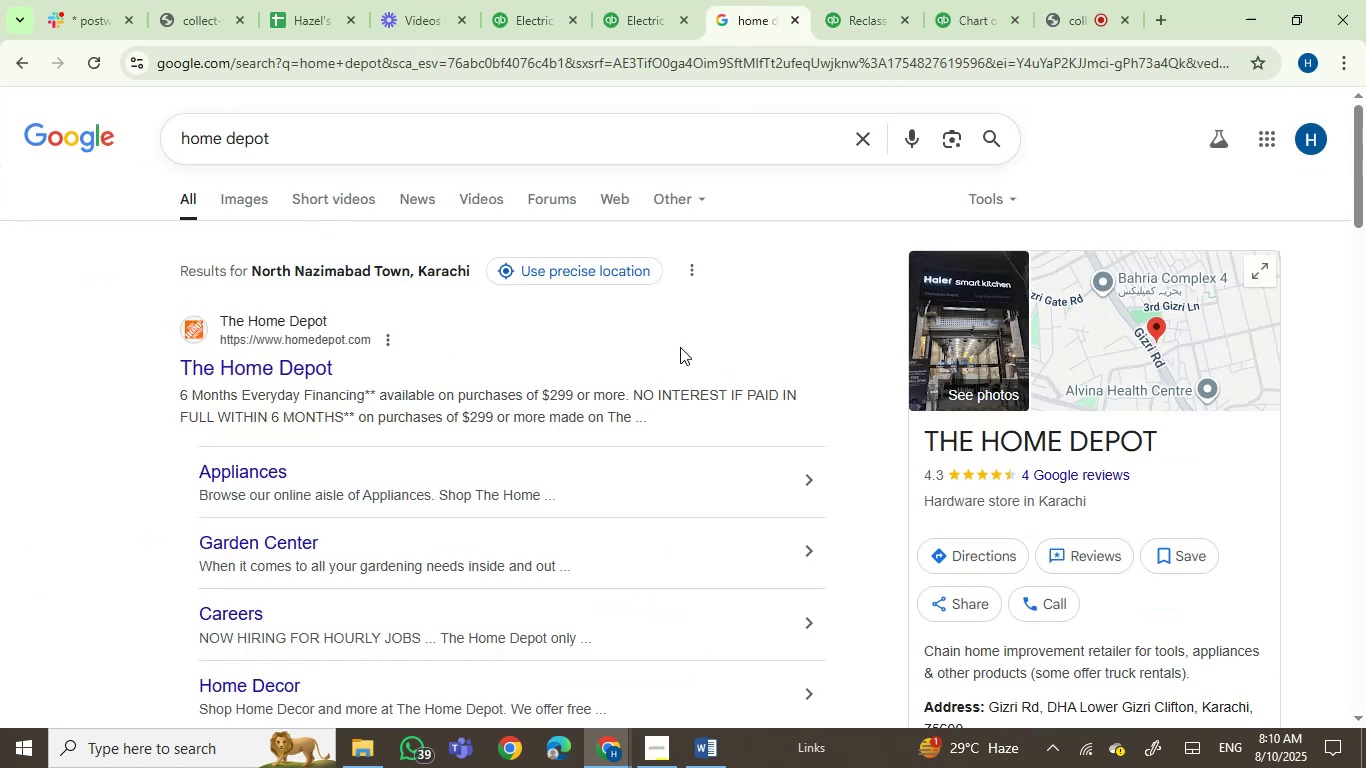 
scroll: coordinate [716, 382], scroll_direction: down, amount: 3.0
 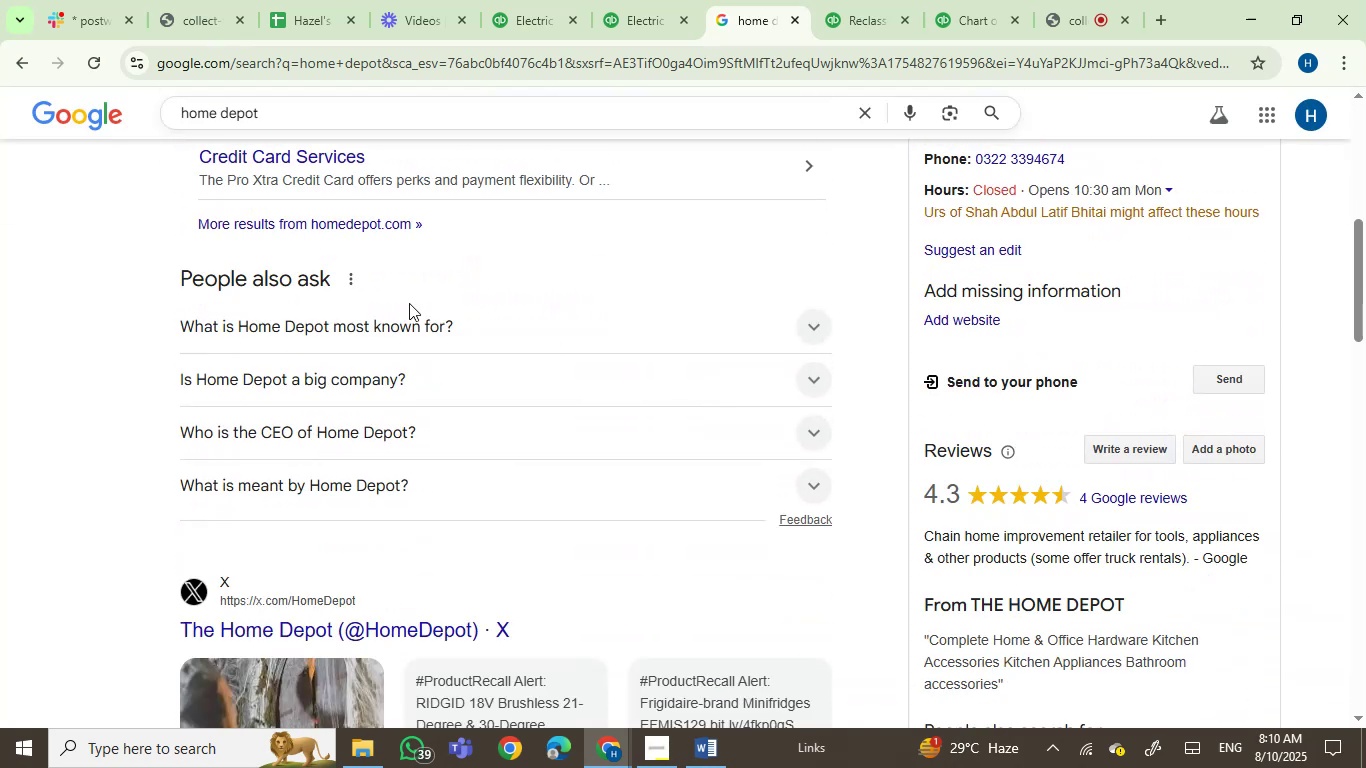 
left_click([404, 320])
 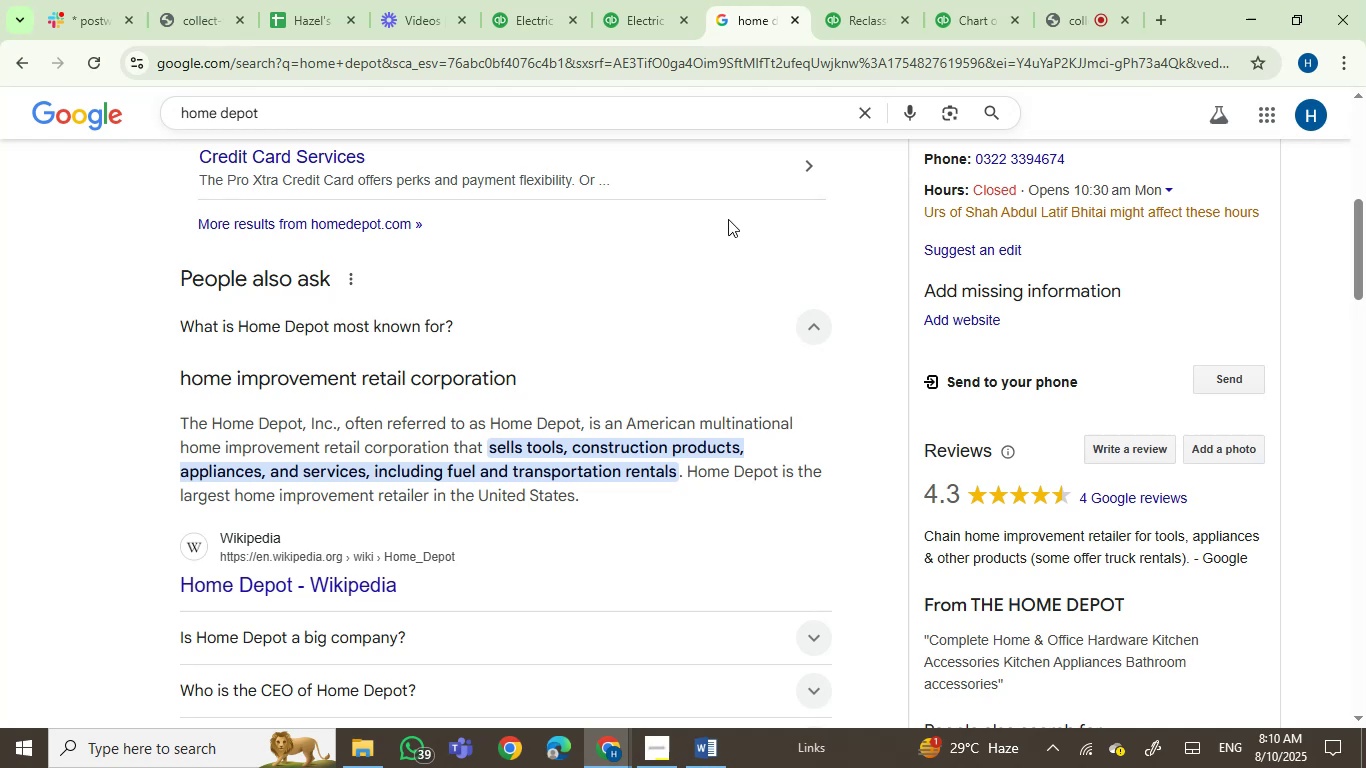 
wait(15.35)
 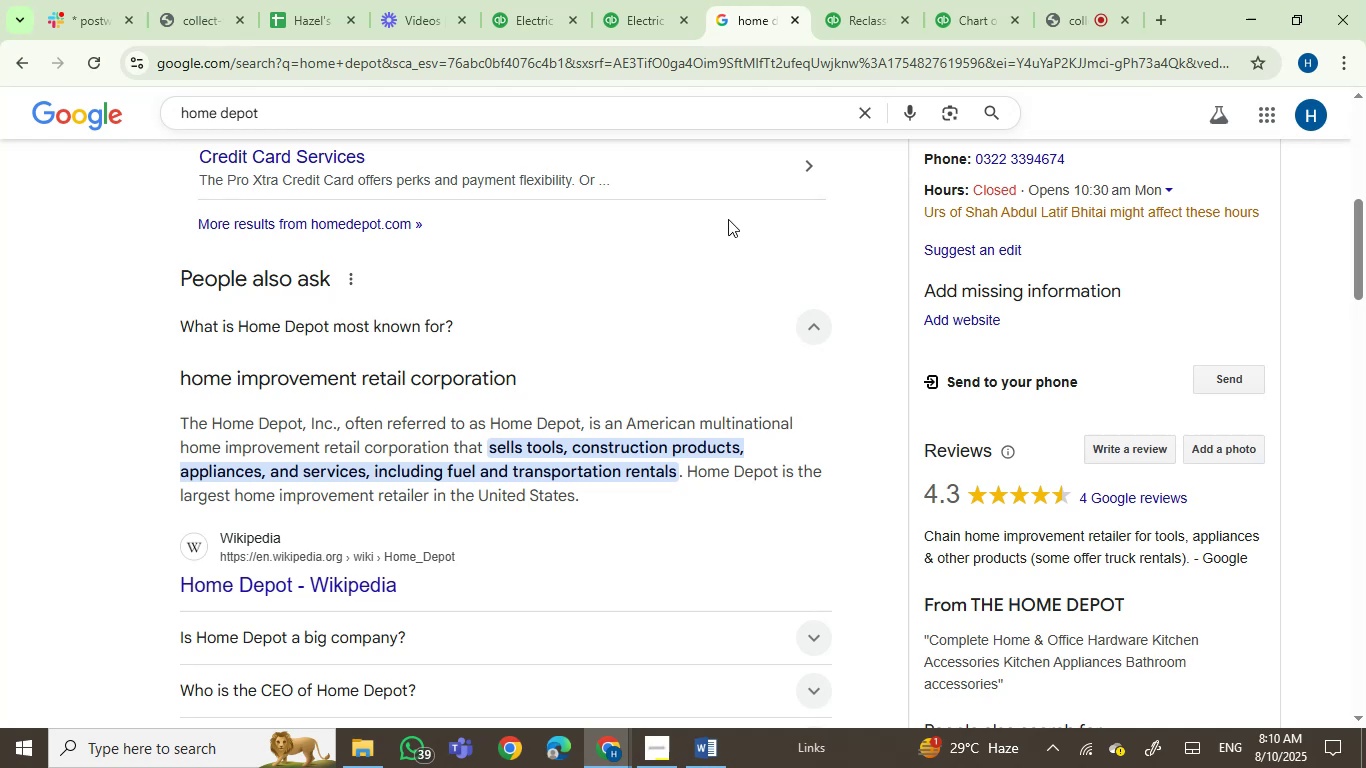 
left_click([857, 0])
 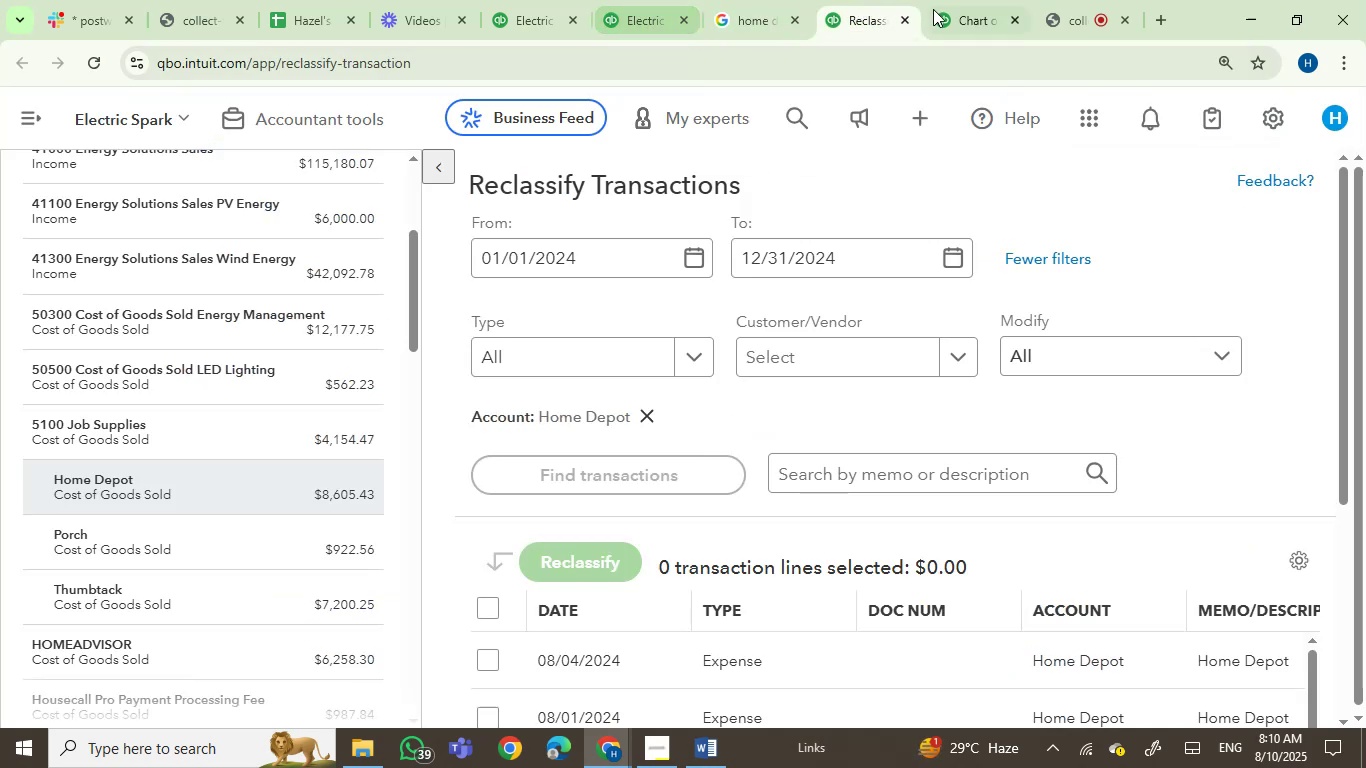 
left_click([975, 0])
 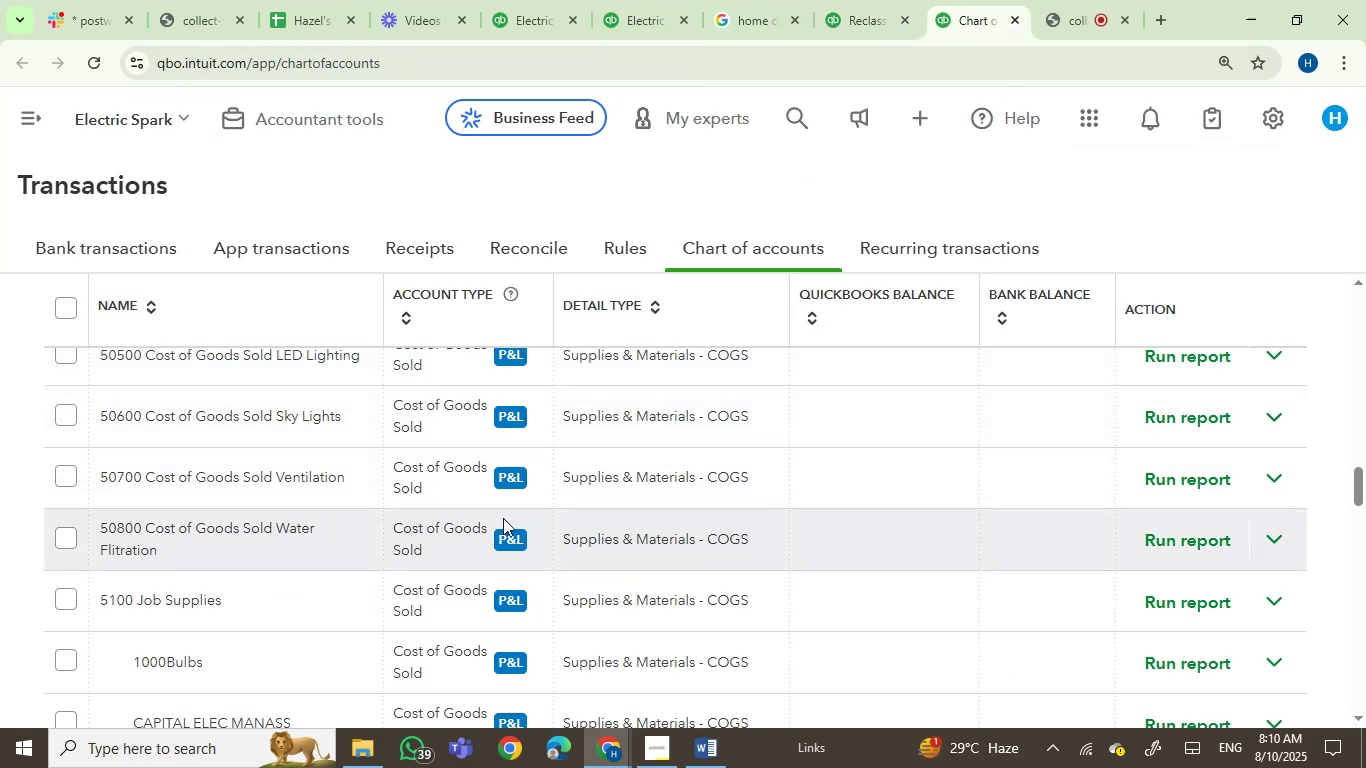 
scroll: coordinate [279, 493], scroll_direction: up, amount: 4.0
 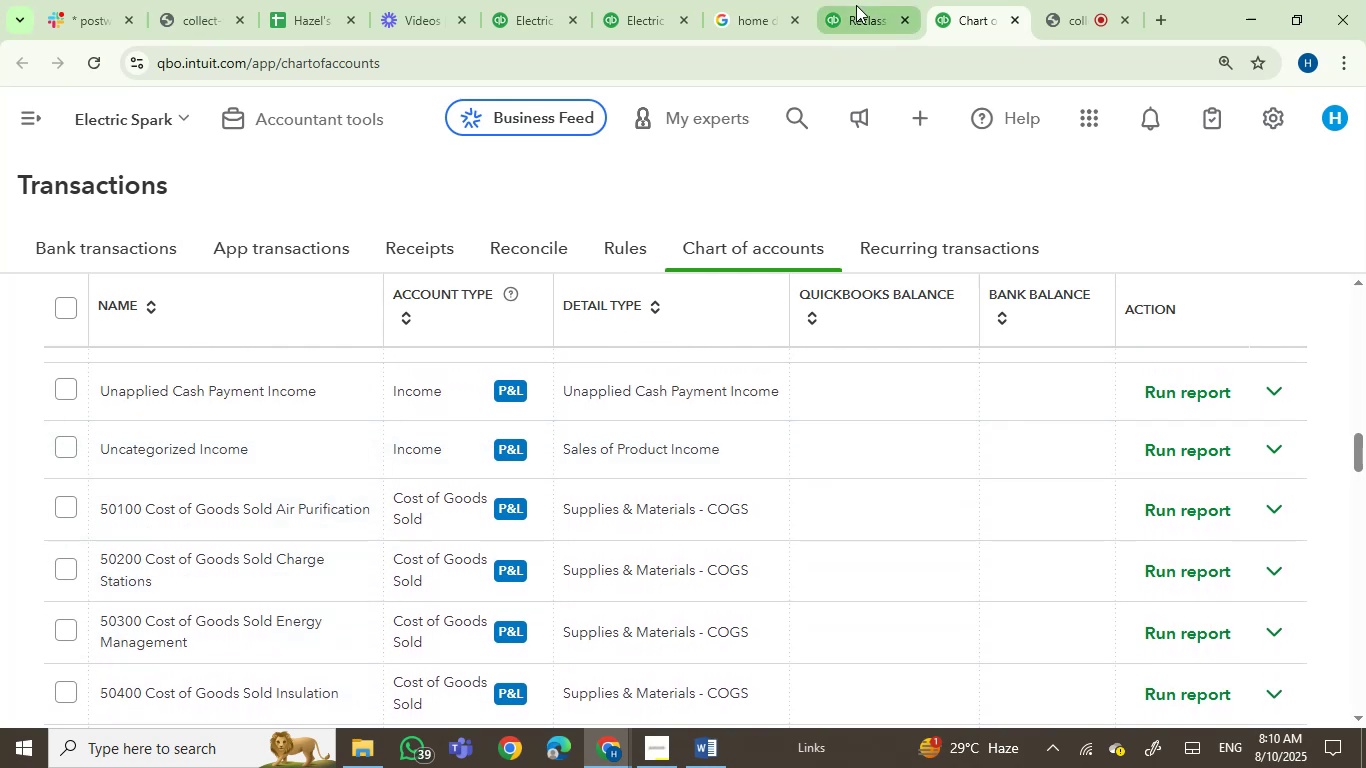 
left_click([642, 0])
 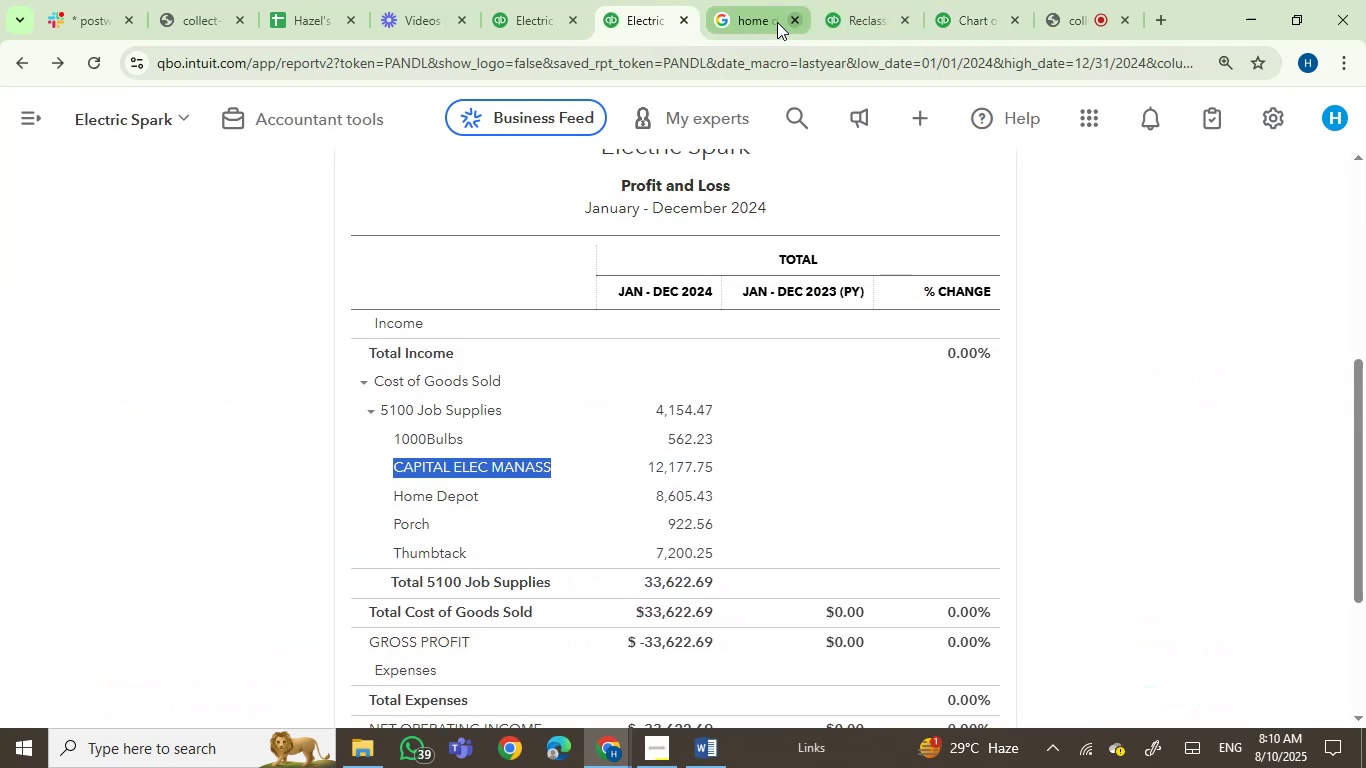 
left_click([854, 14])
 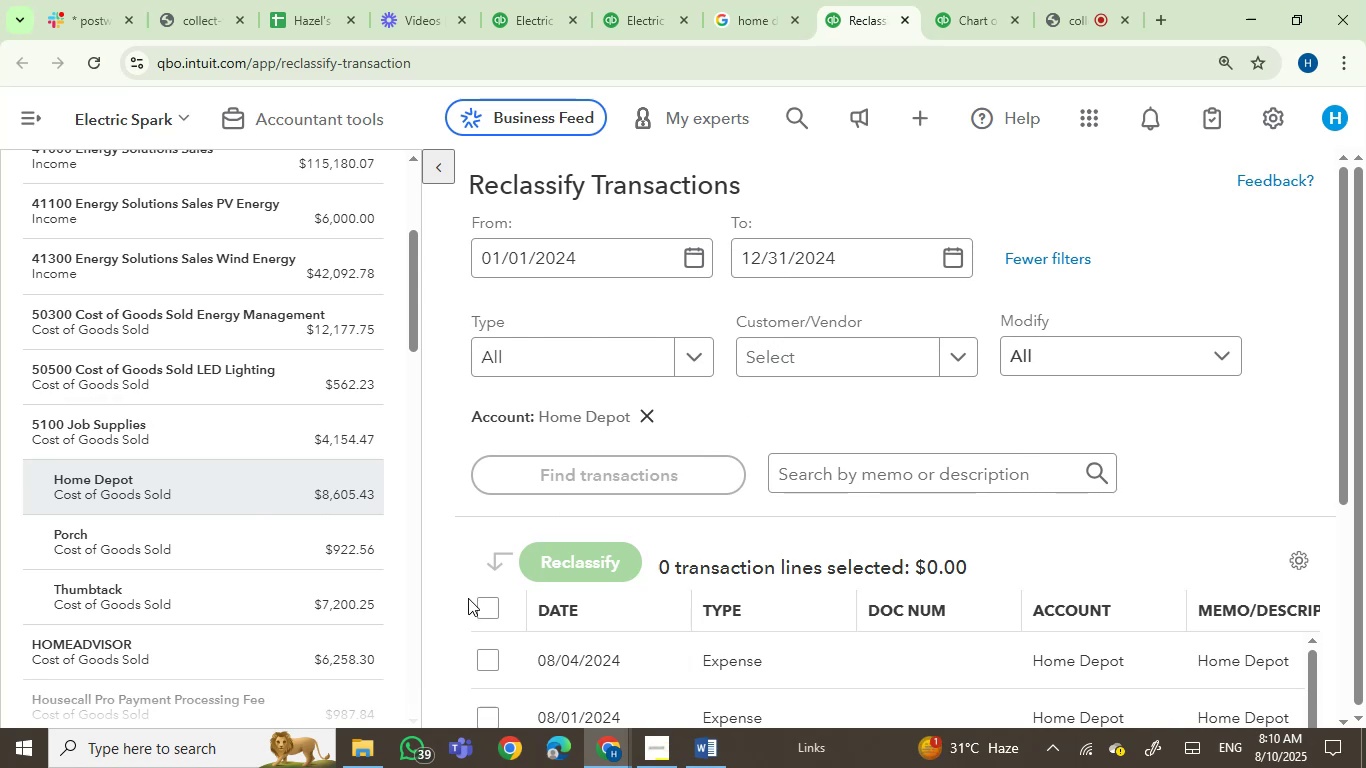 
double_click([556, 550])
 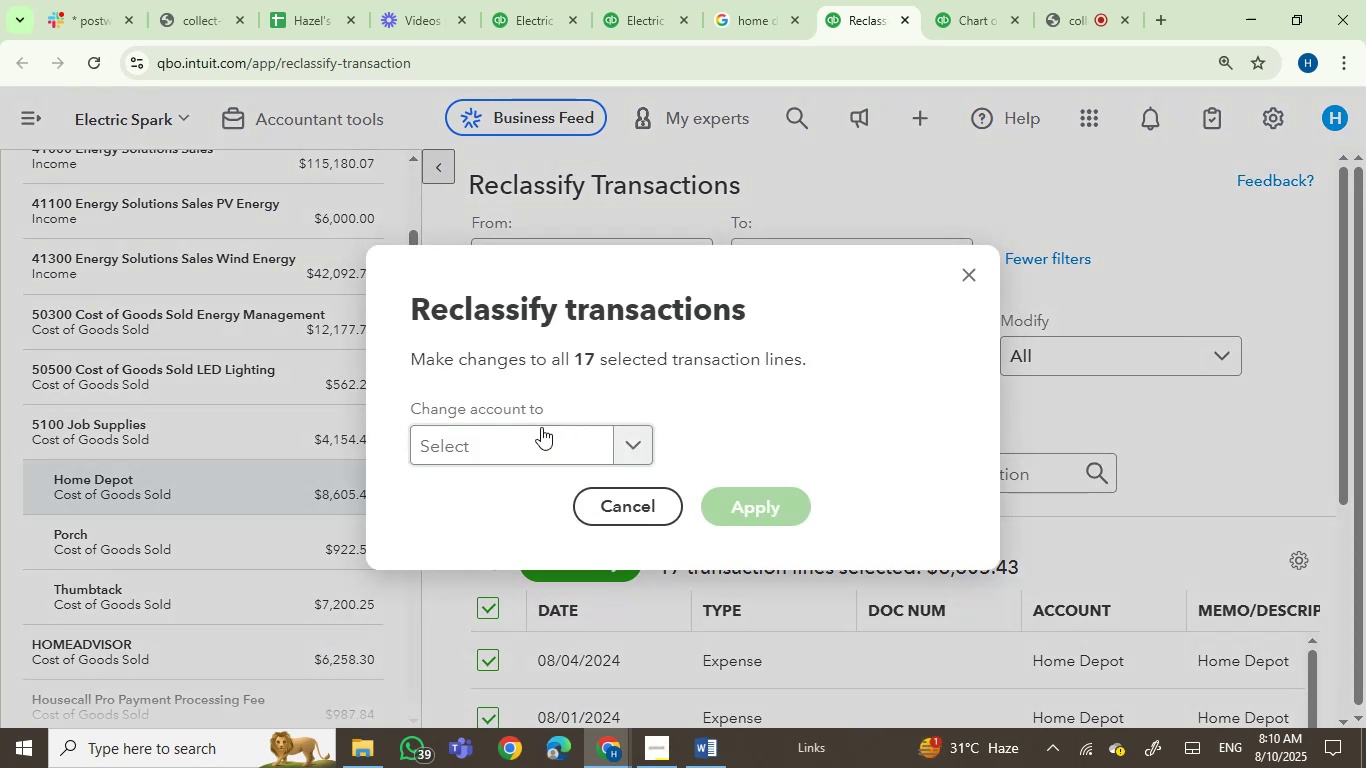 
left_click([538, 435])
 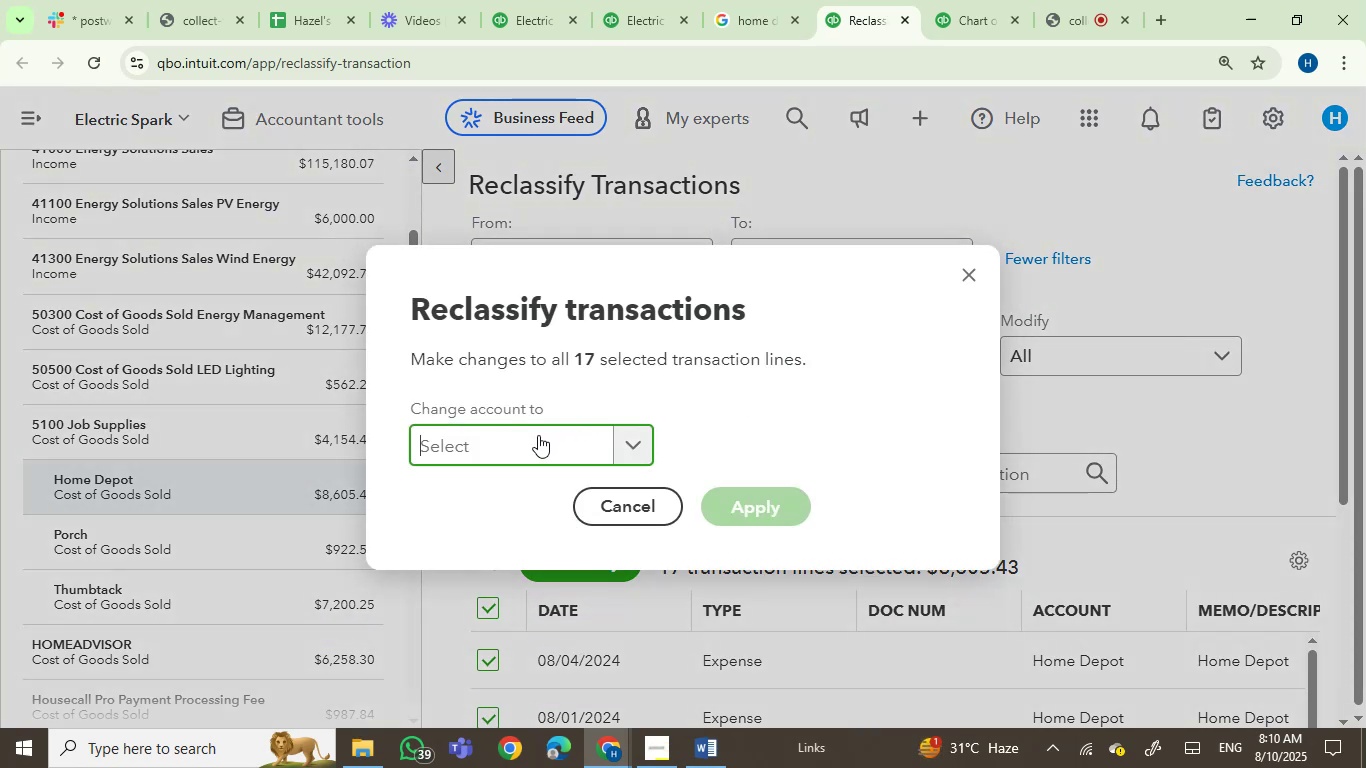 
type(job)
 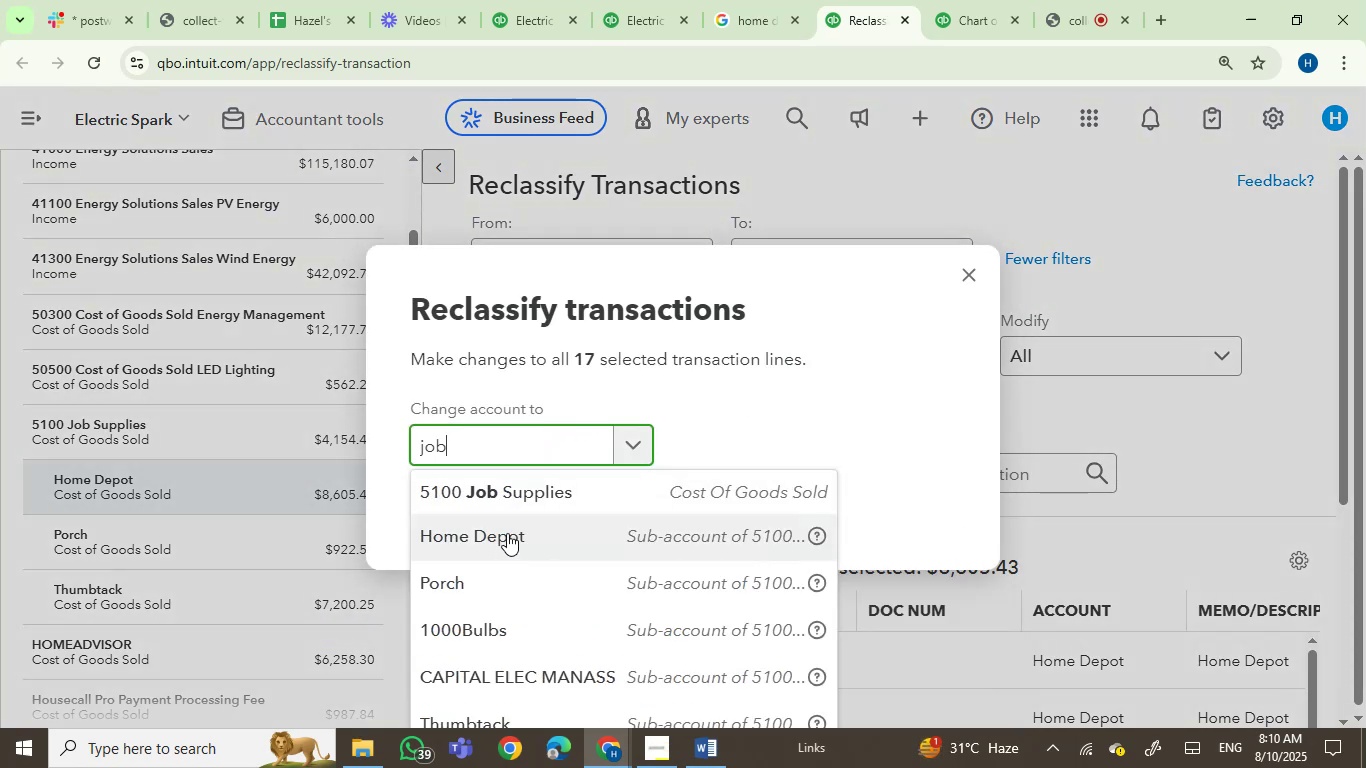 
left_click([523, 495])
 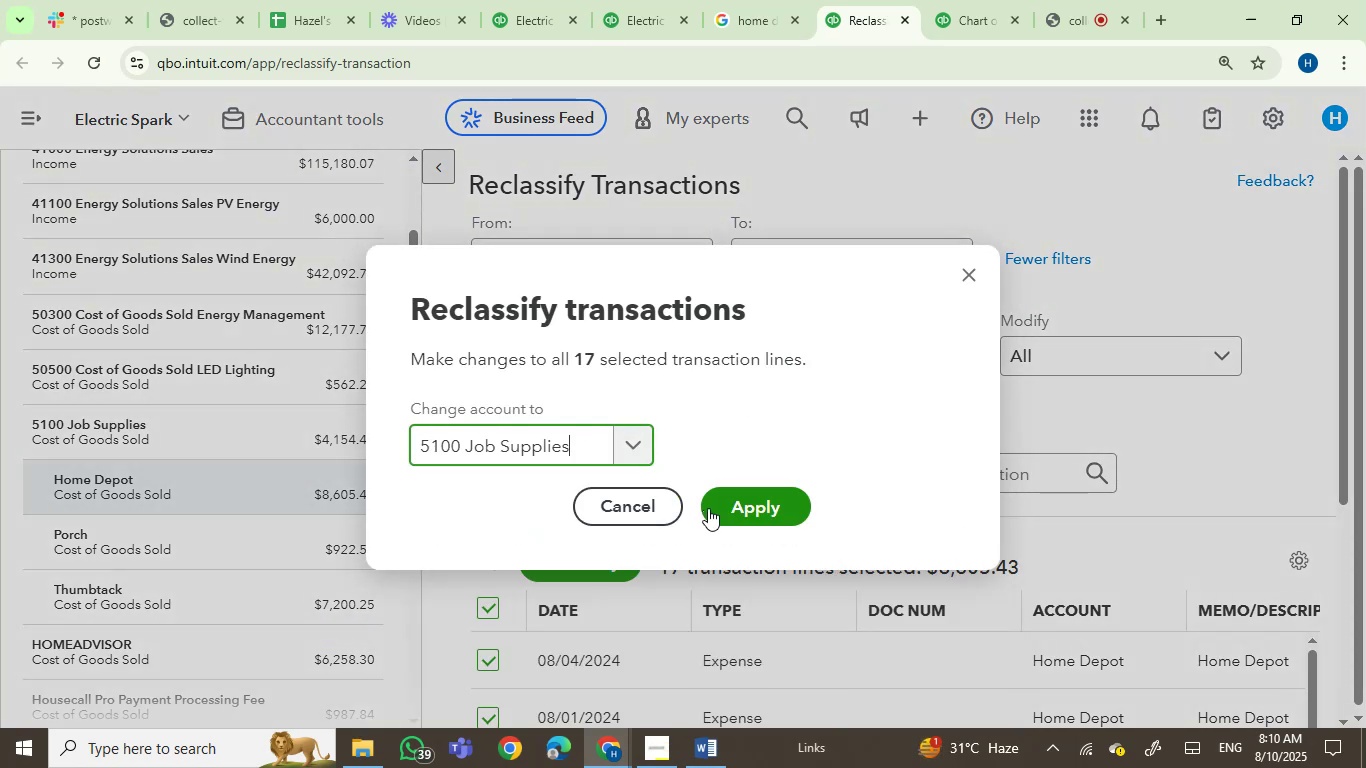 
left_click([722, 505])
 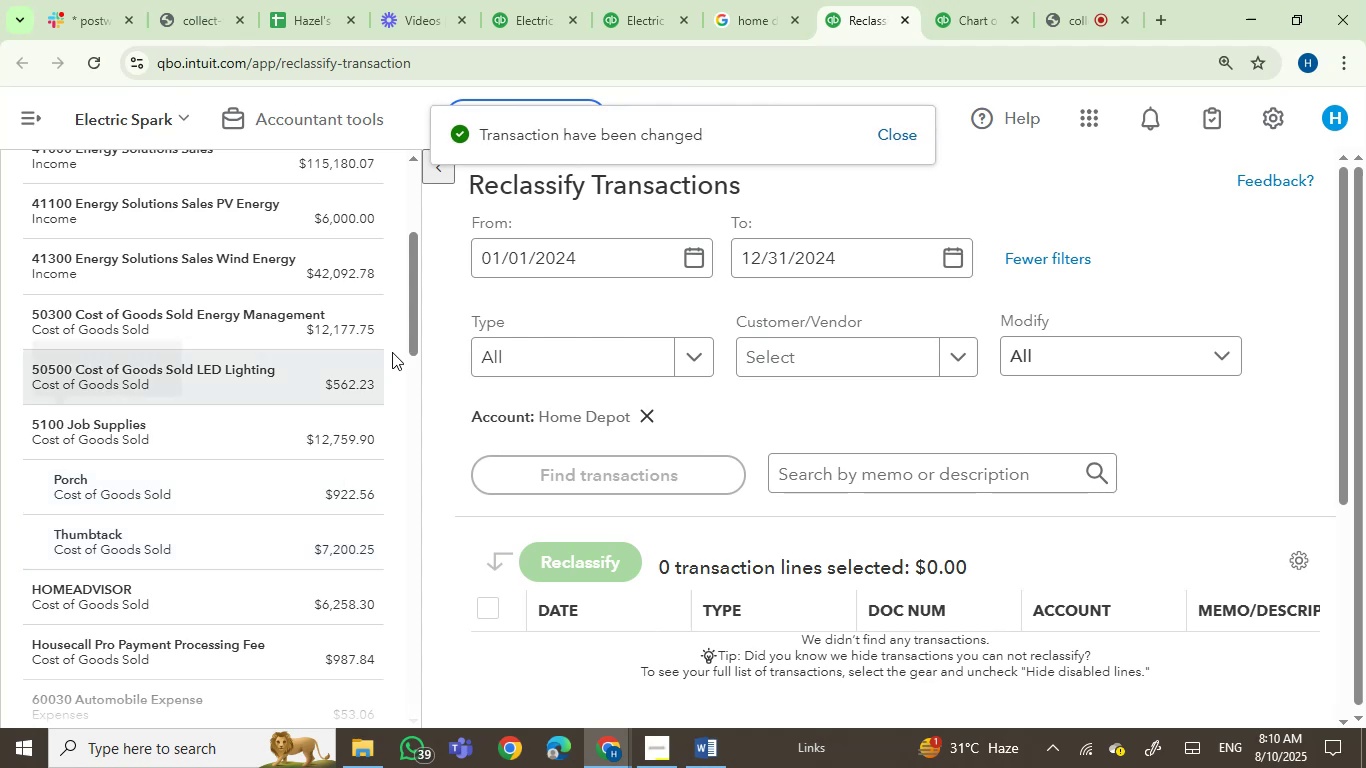 
wait(5.9)
 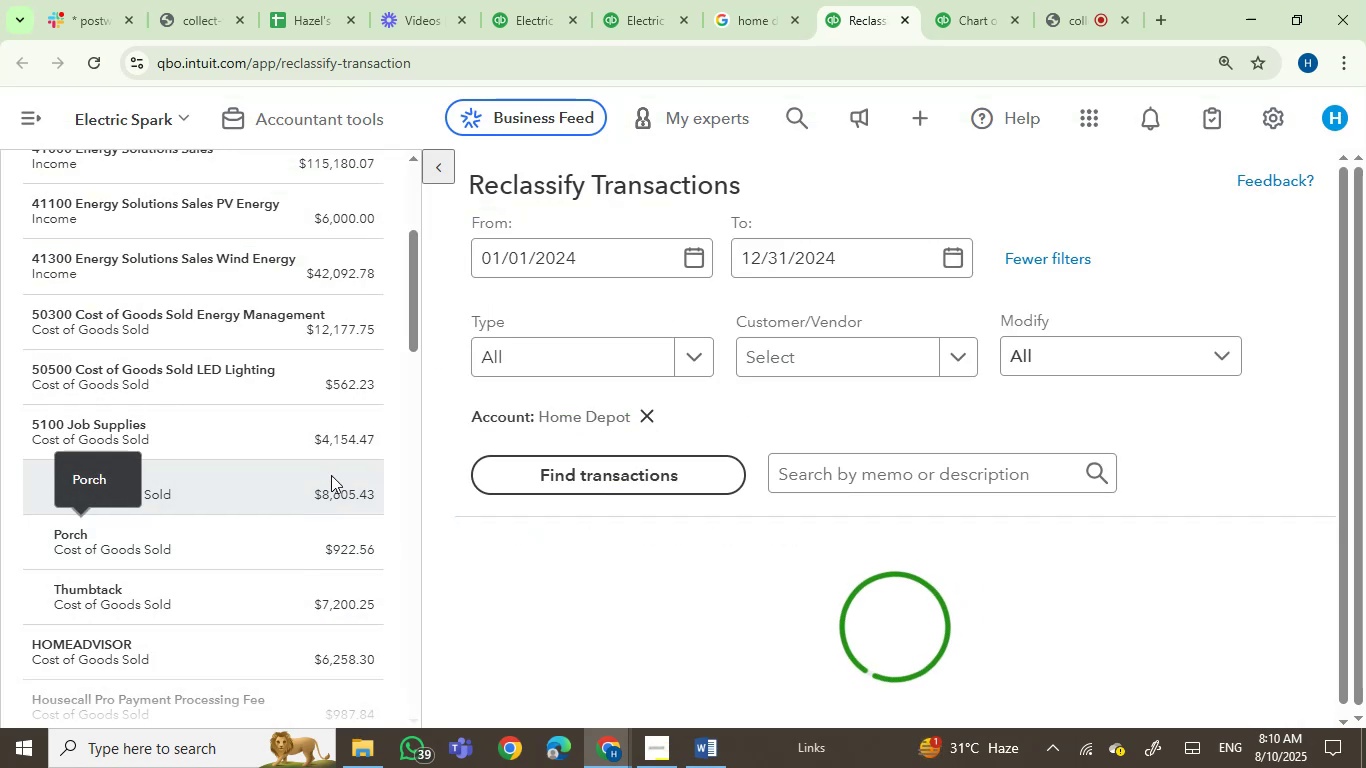 
left_click([635, 0])
 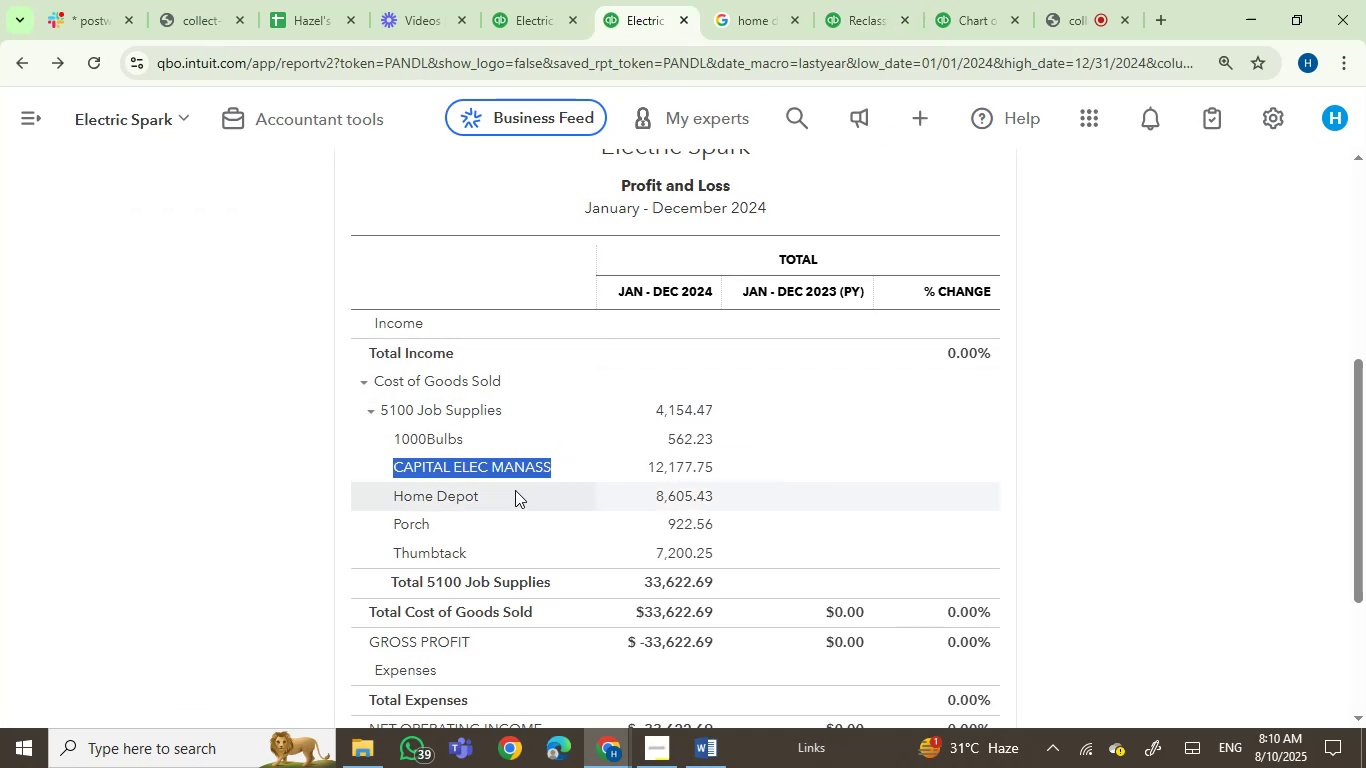 
left_click_drag(start_coordinate=[436, 526], to_coordinate=[394, 525])
 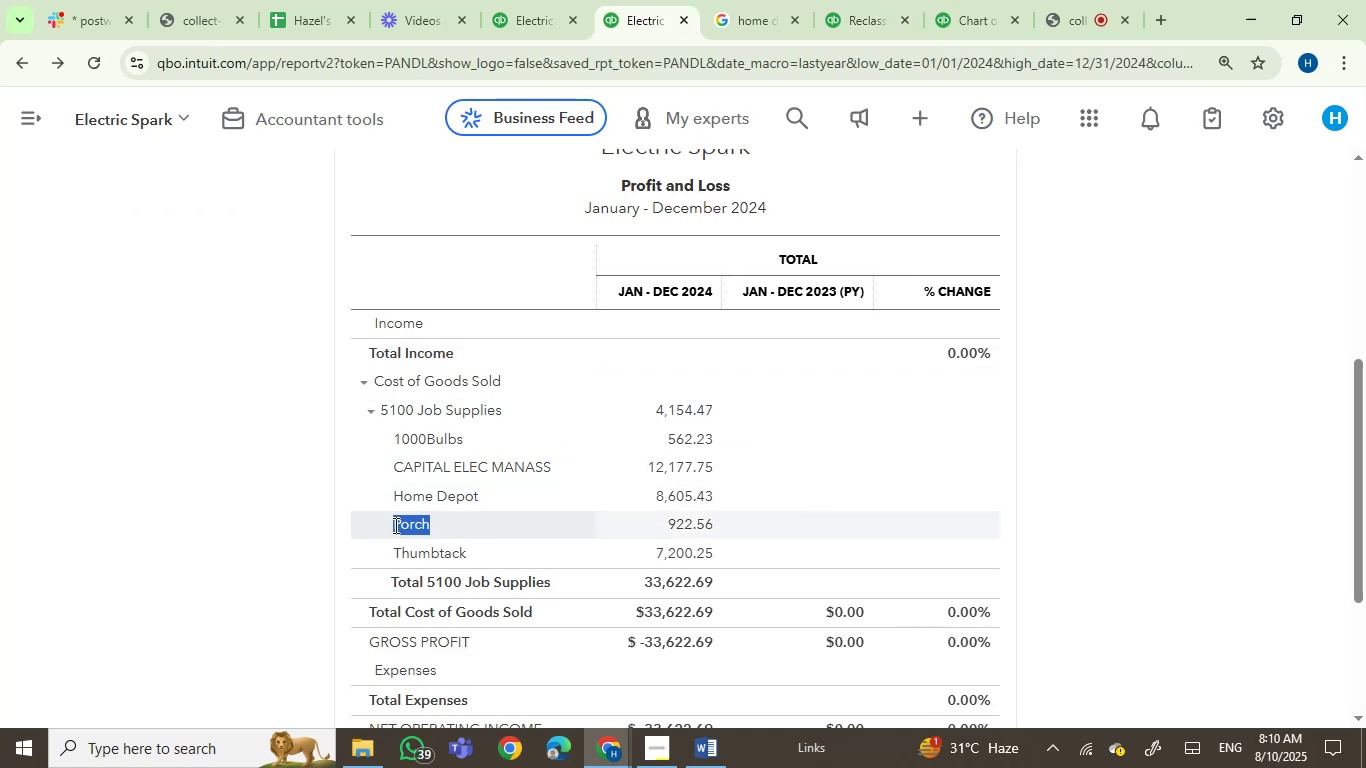 
key(Control+C)
 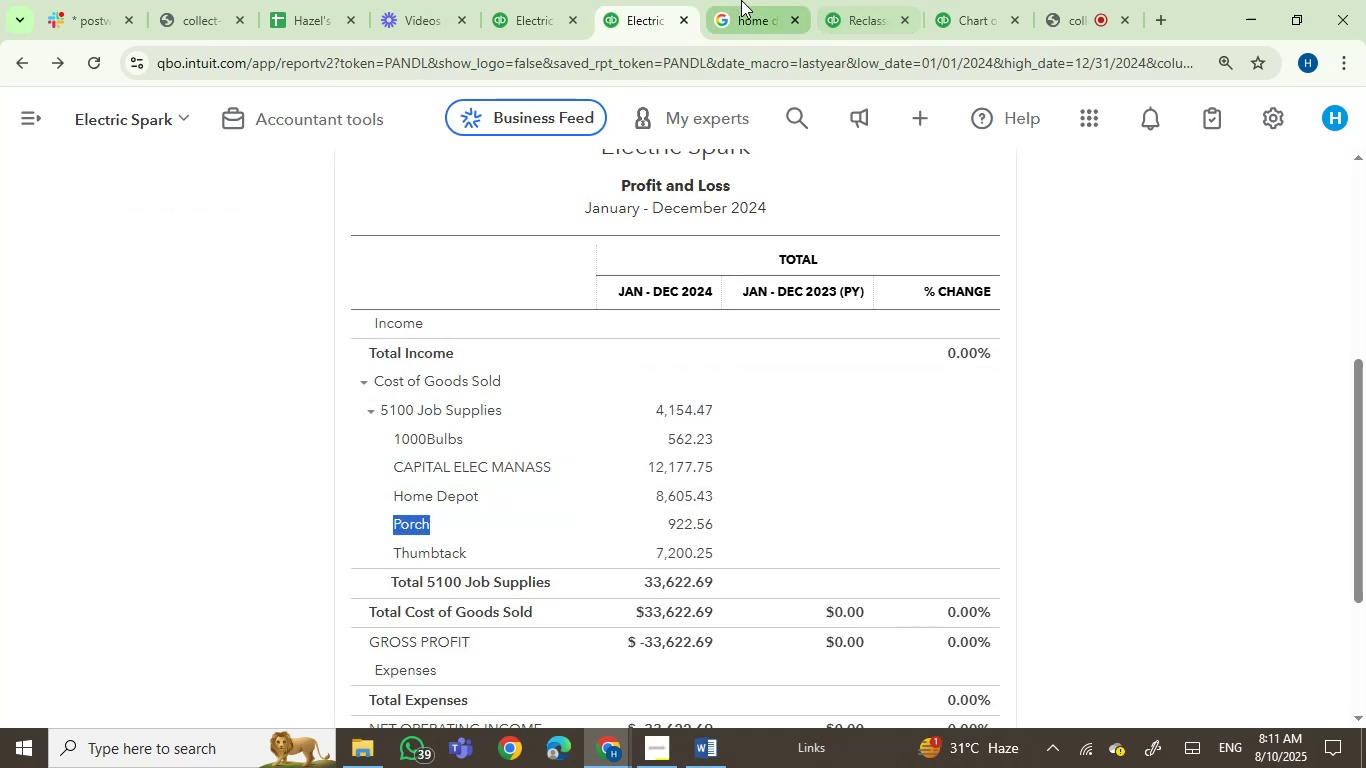 
double_click([712, 77])
 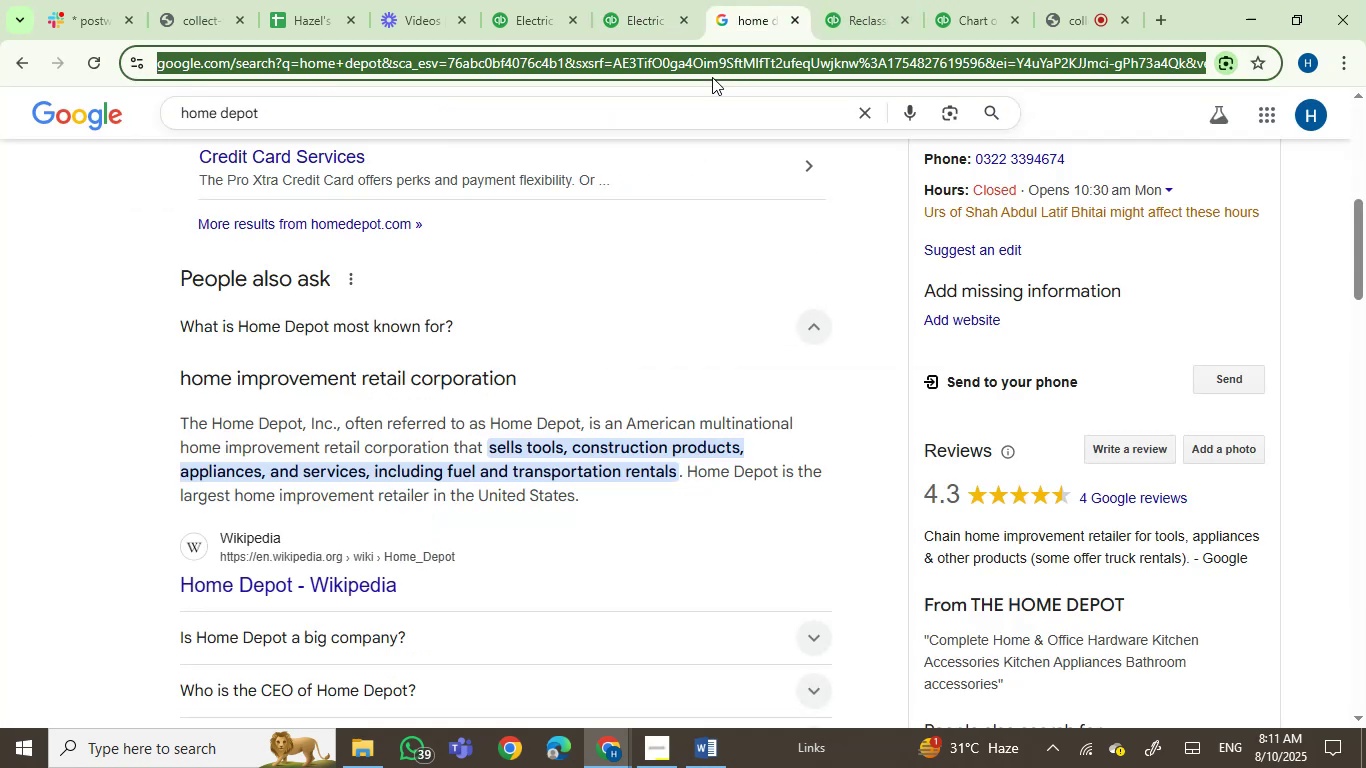 
key(Control+V)
 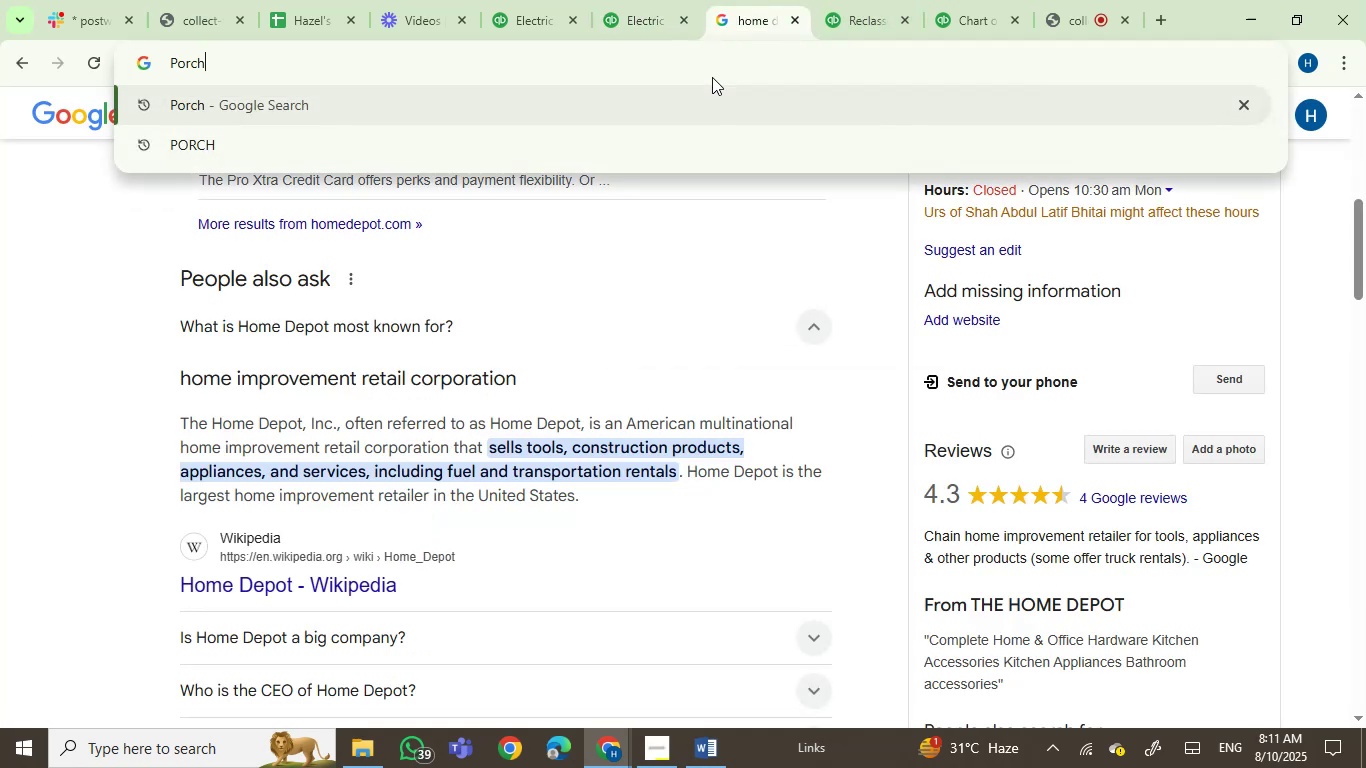 
key(Enter)
 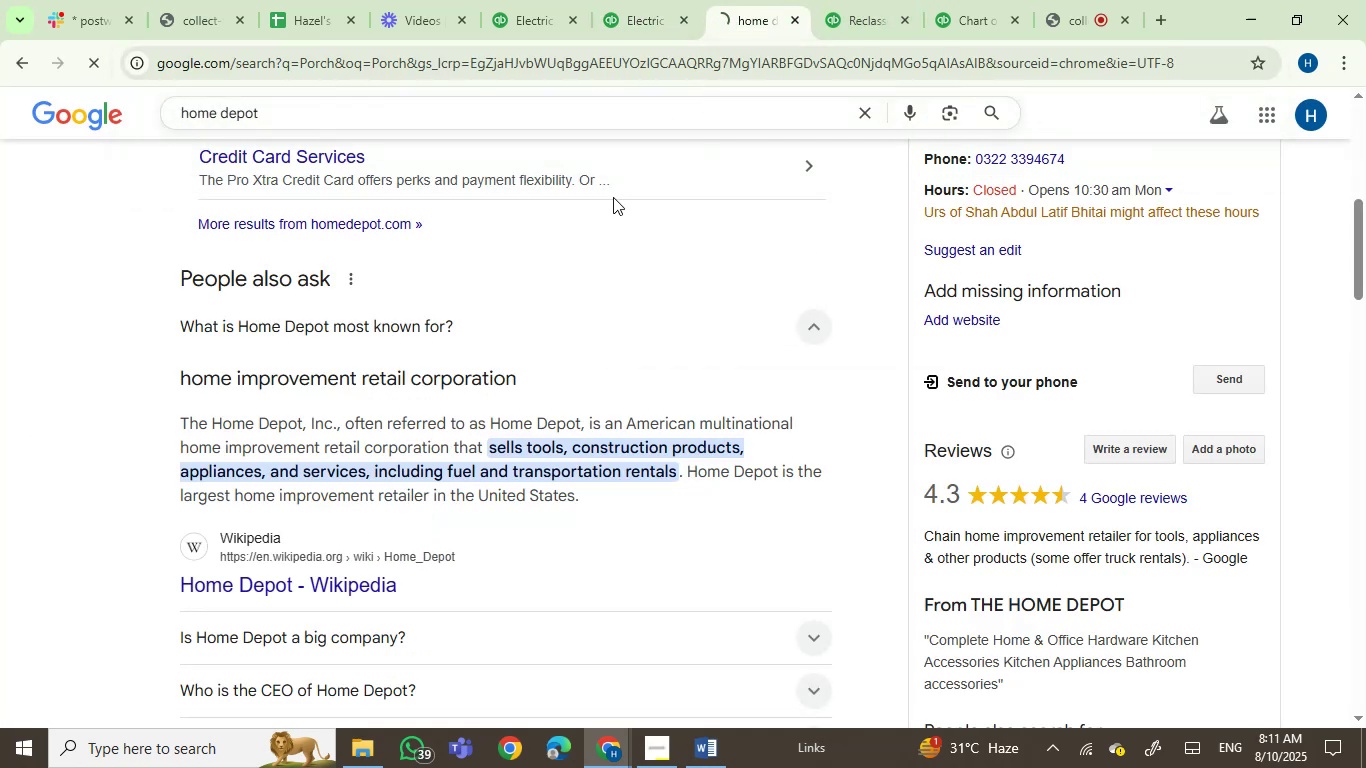 
scroll: coordinate [544, 346], scroll_direction: up, amount: 2.0
 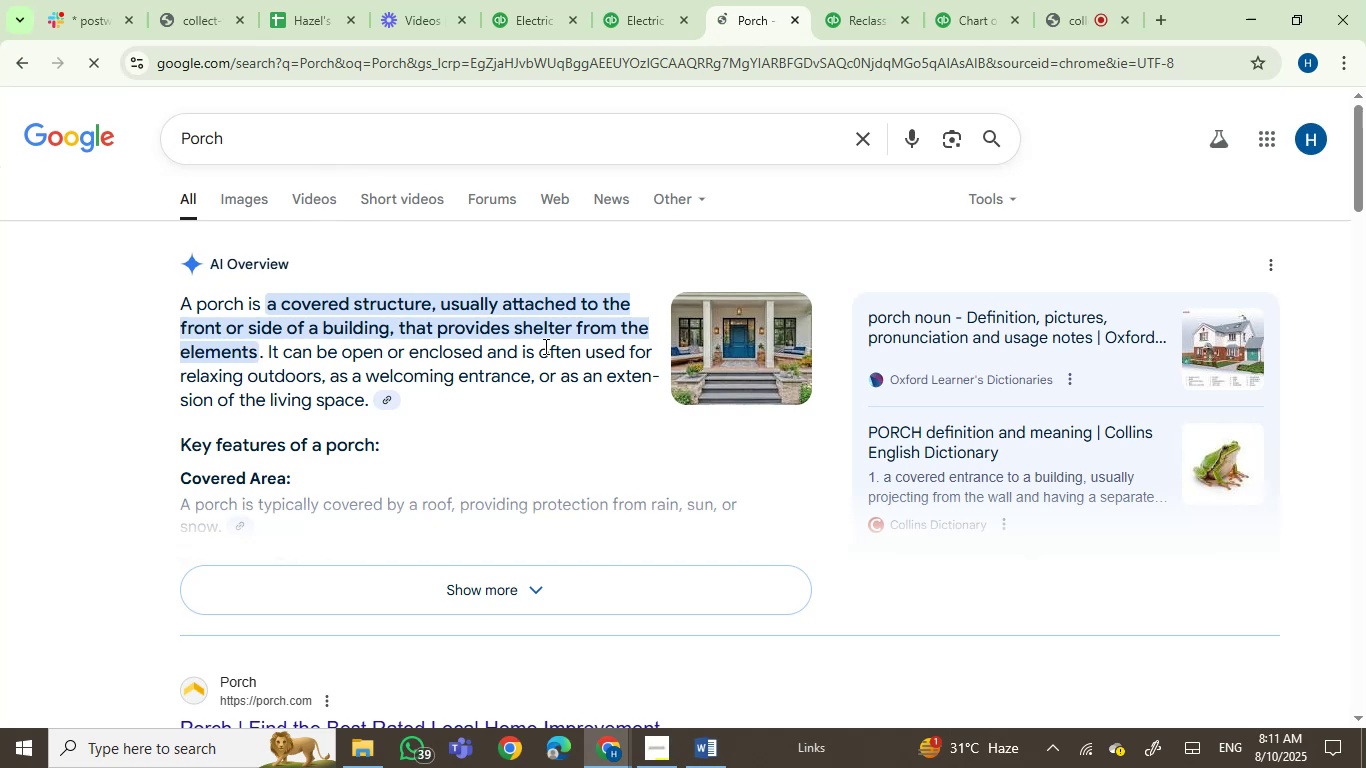 
scroll: coordinate [970, 489], scroll_direction: down, amount: 5.0
 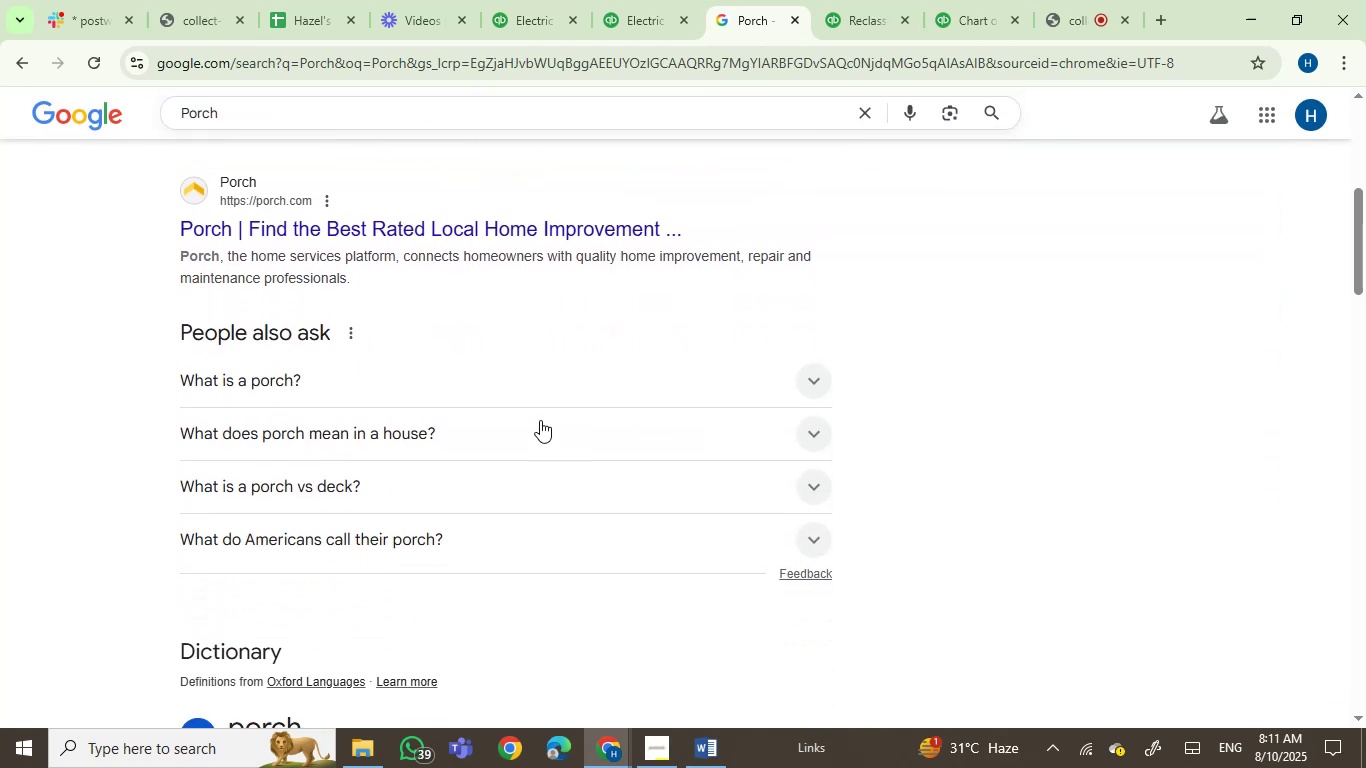 
left_click([542, 391])
 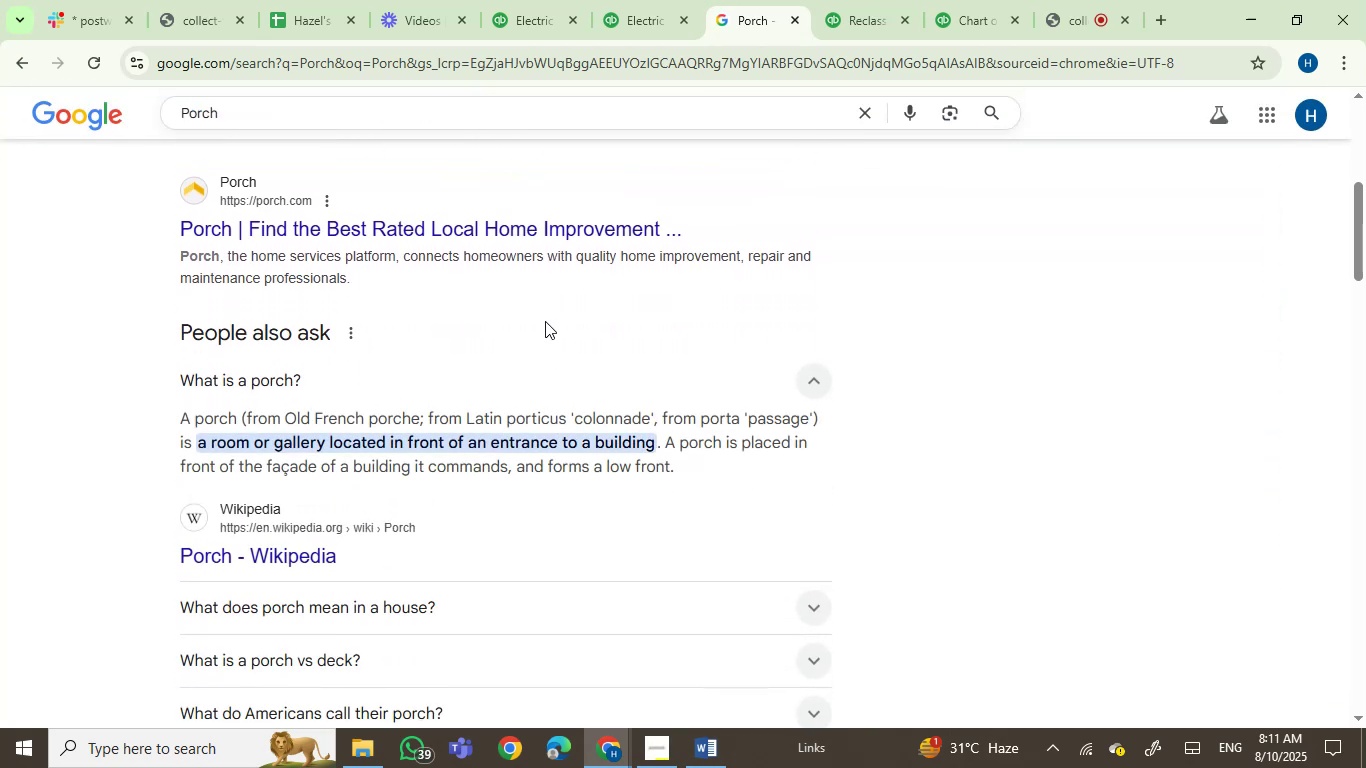 
left_click([445, 231])
 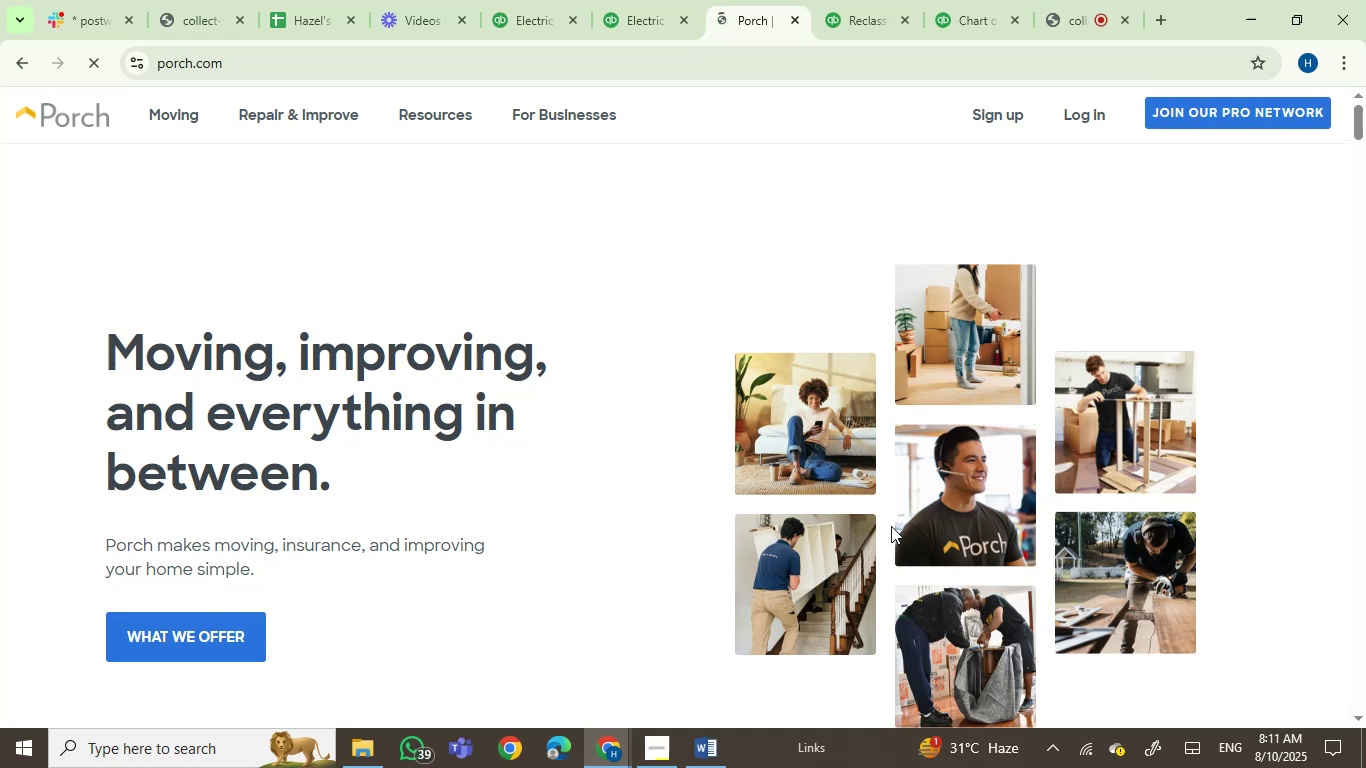 
scroll: coordinate [891, 526], scroll_direction: down, amount: 1.0
 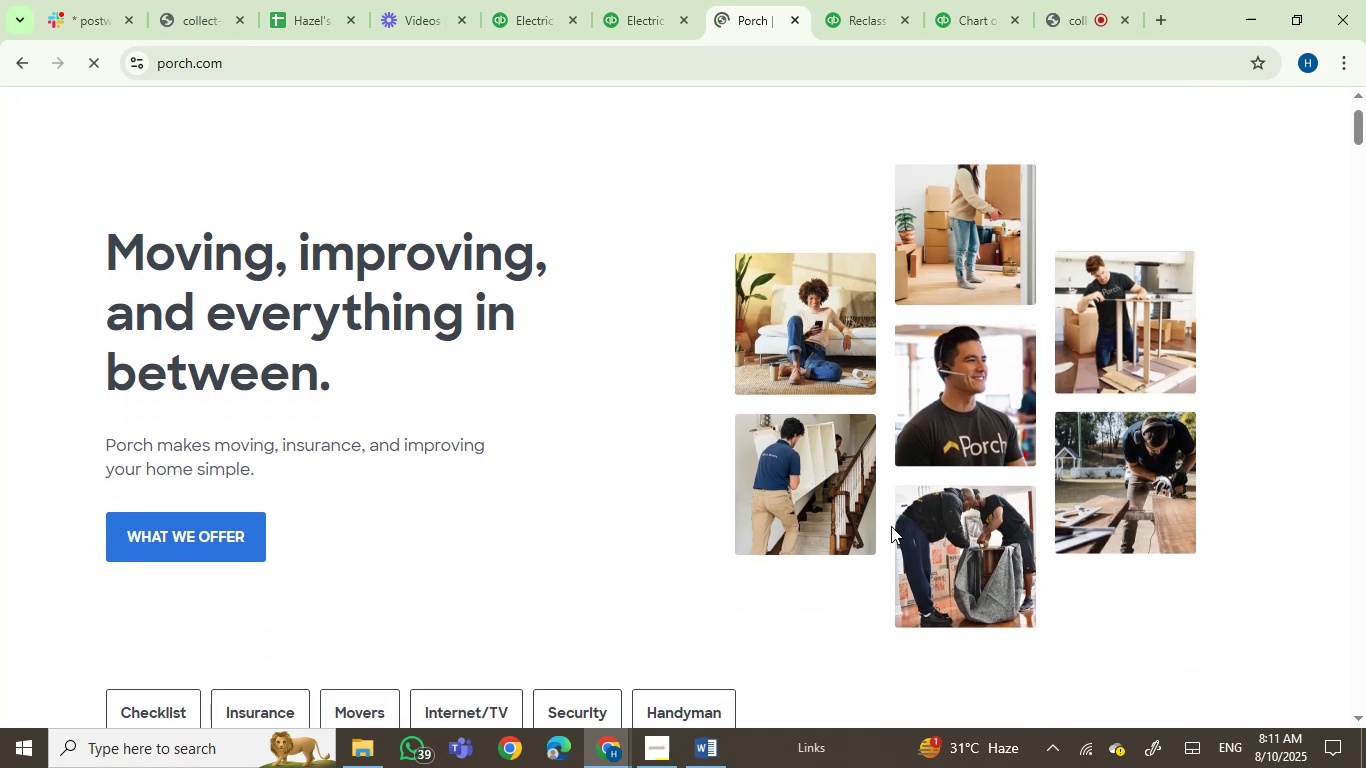 
wait(5.58)
 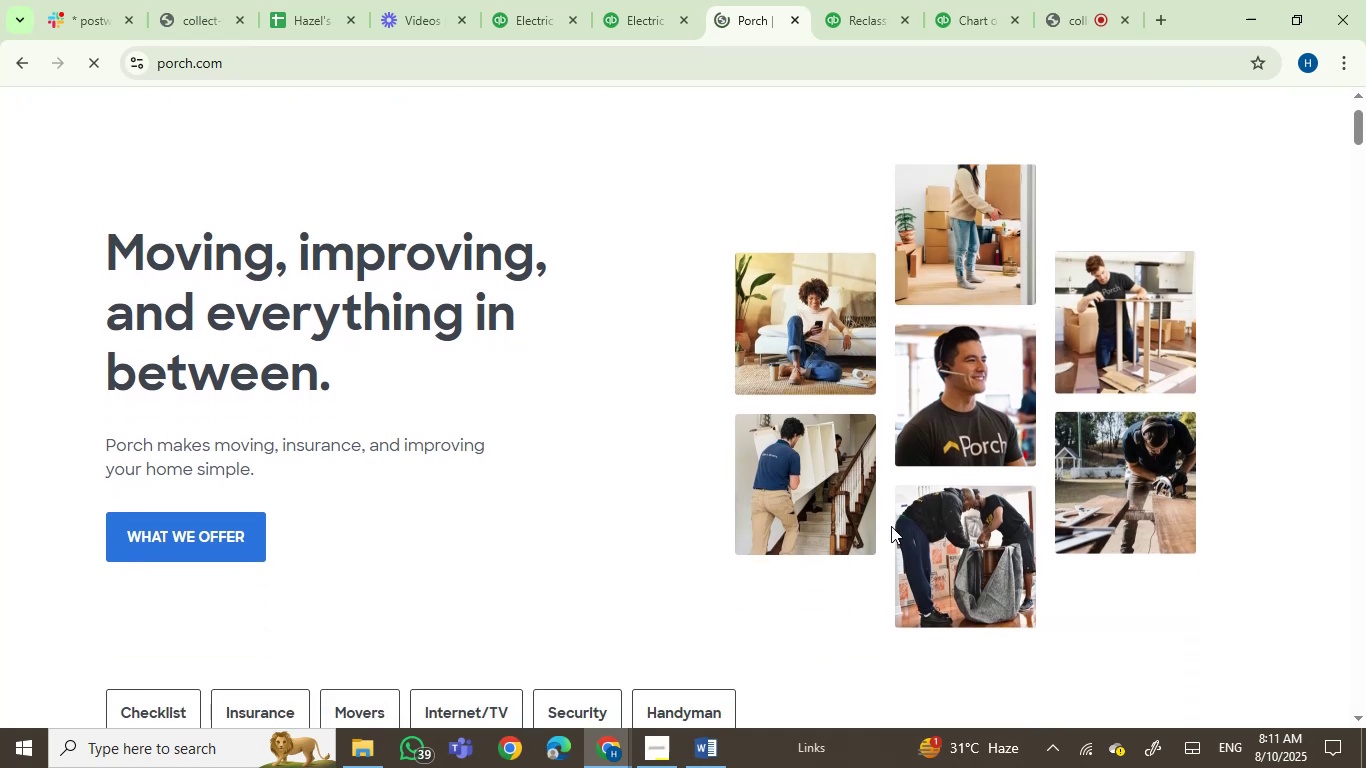 
scroll: coordinate [891, 526], scroll_direction: down, amount: 3.0
 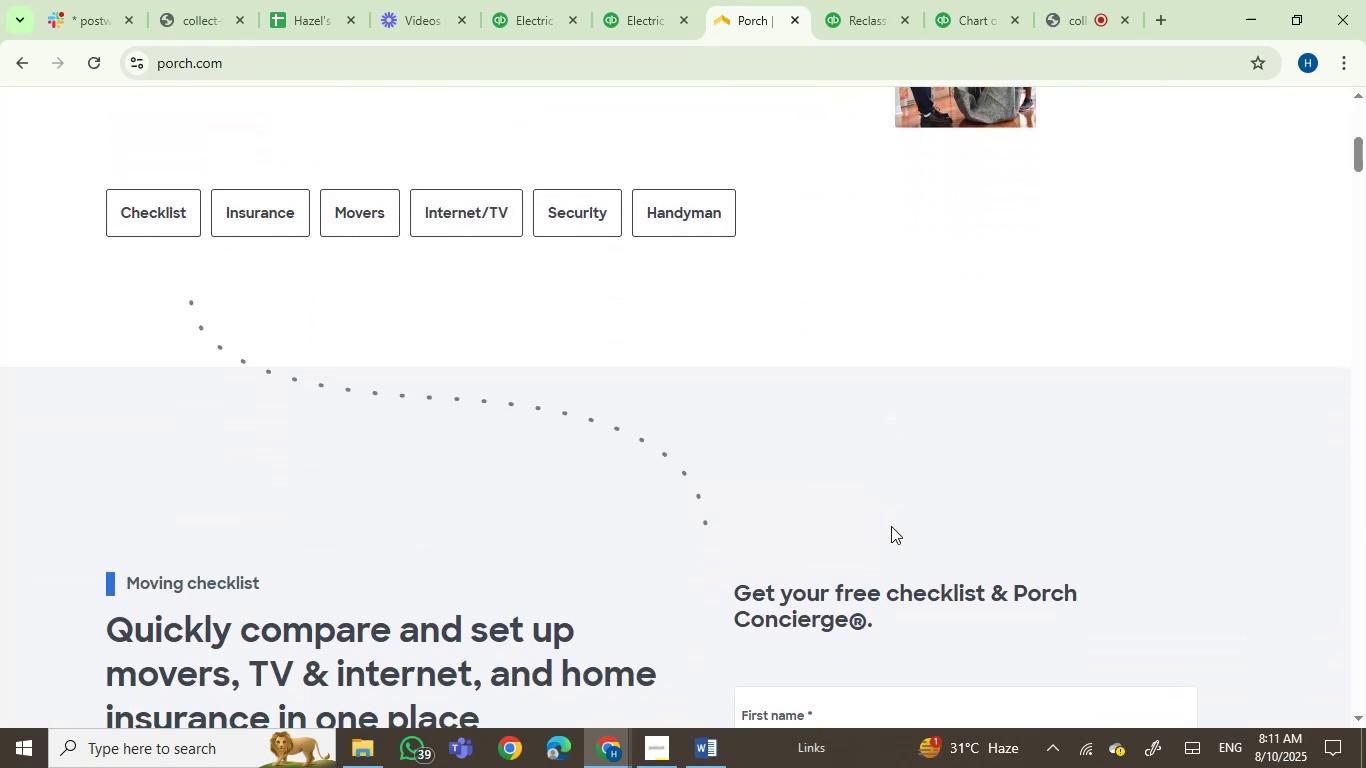 
left_click([640, 0])
 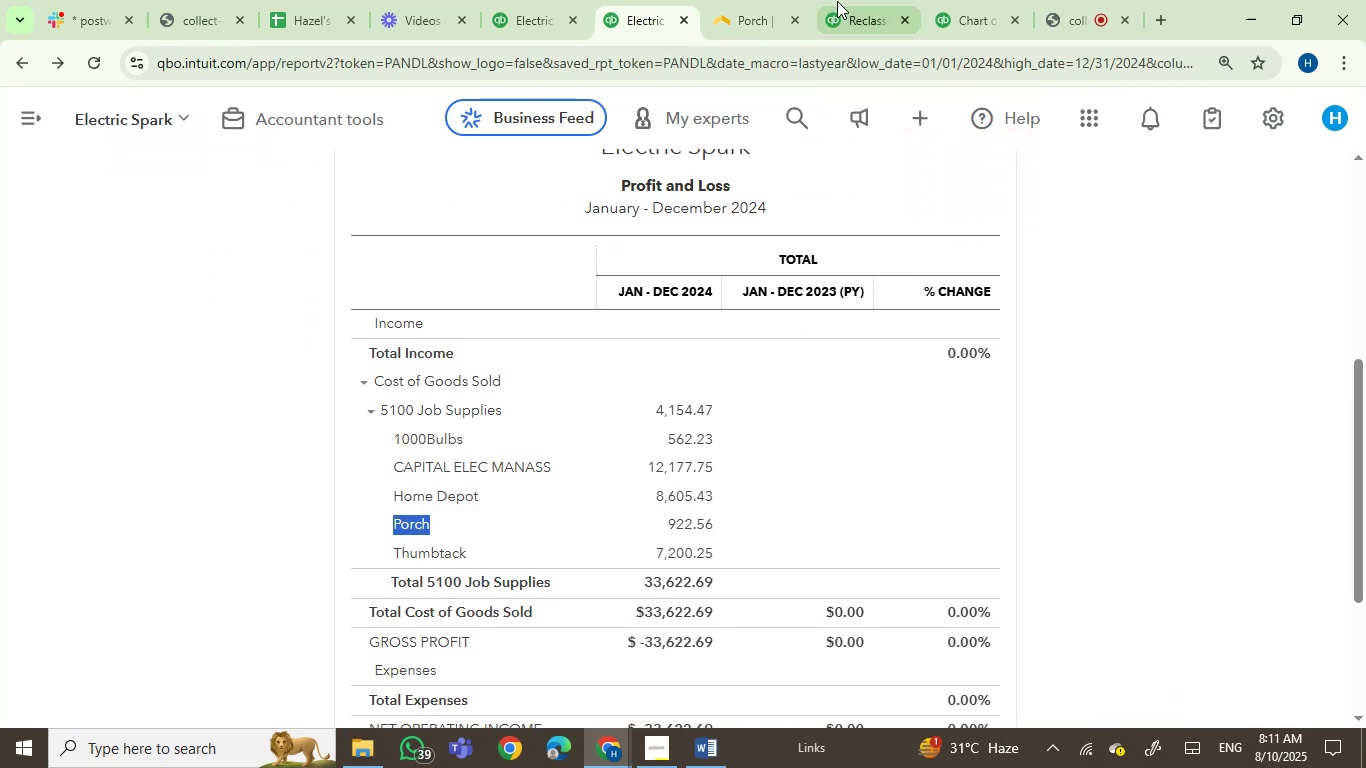 
left_click([846, 0])
 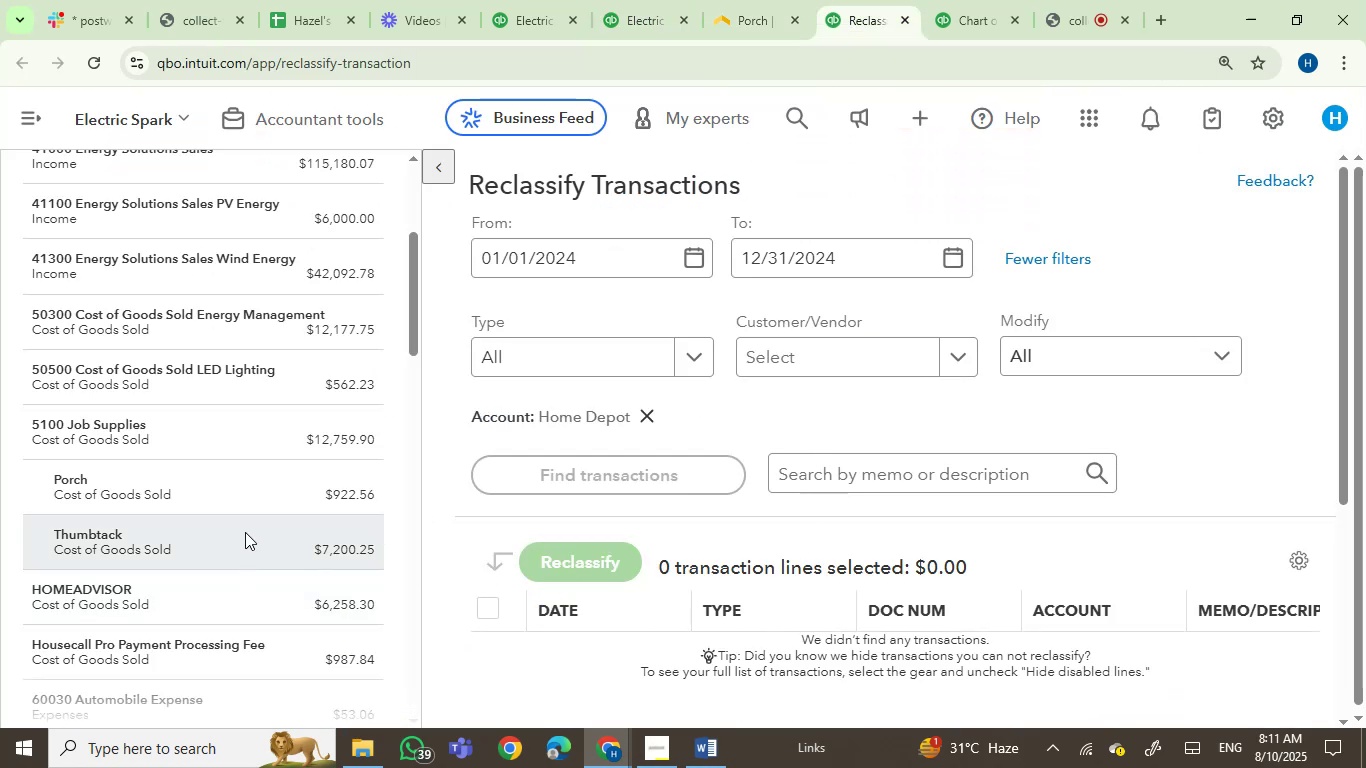 
left_click([274, 488])
 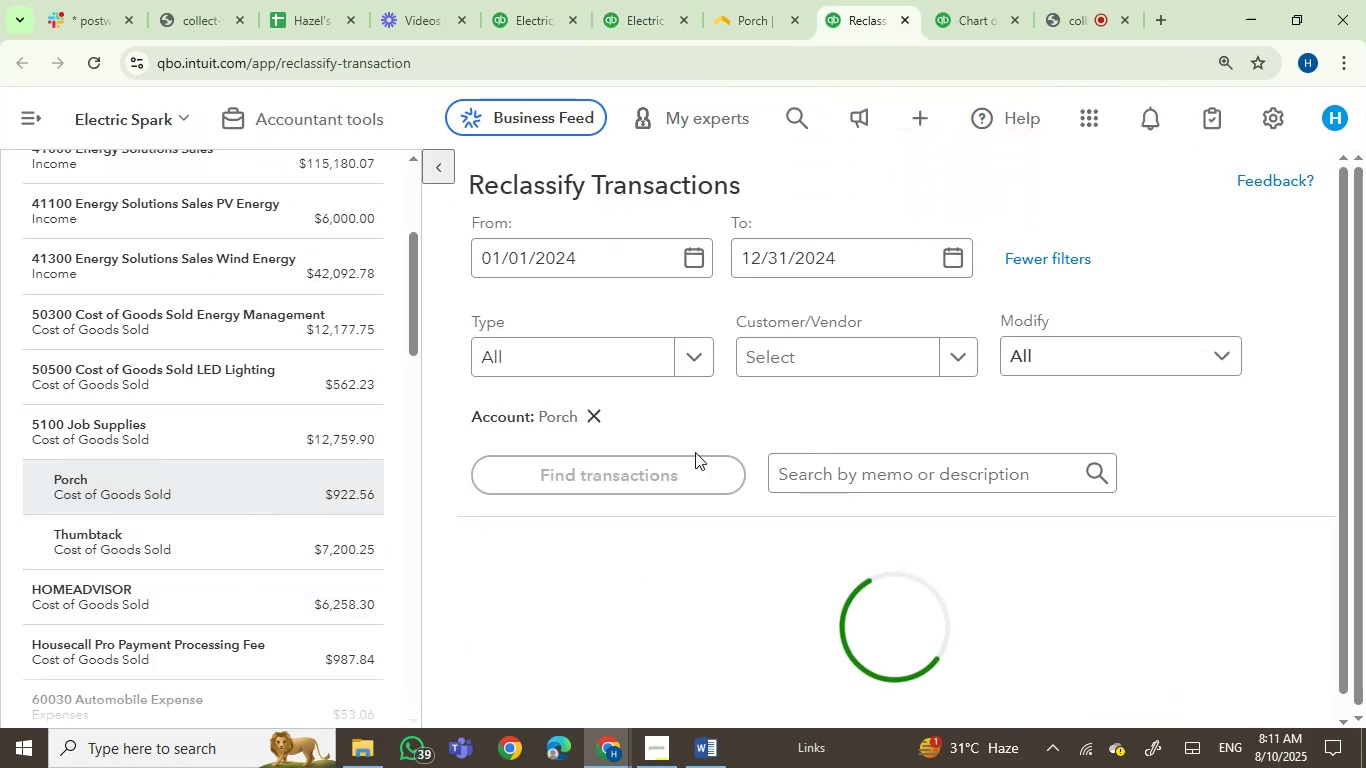 
scroll: coordinate [813, 395], scroll_direction: down, amount: 3.0
 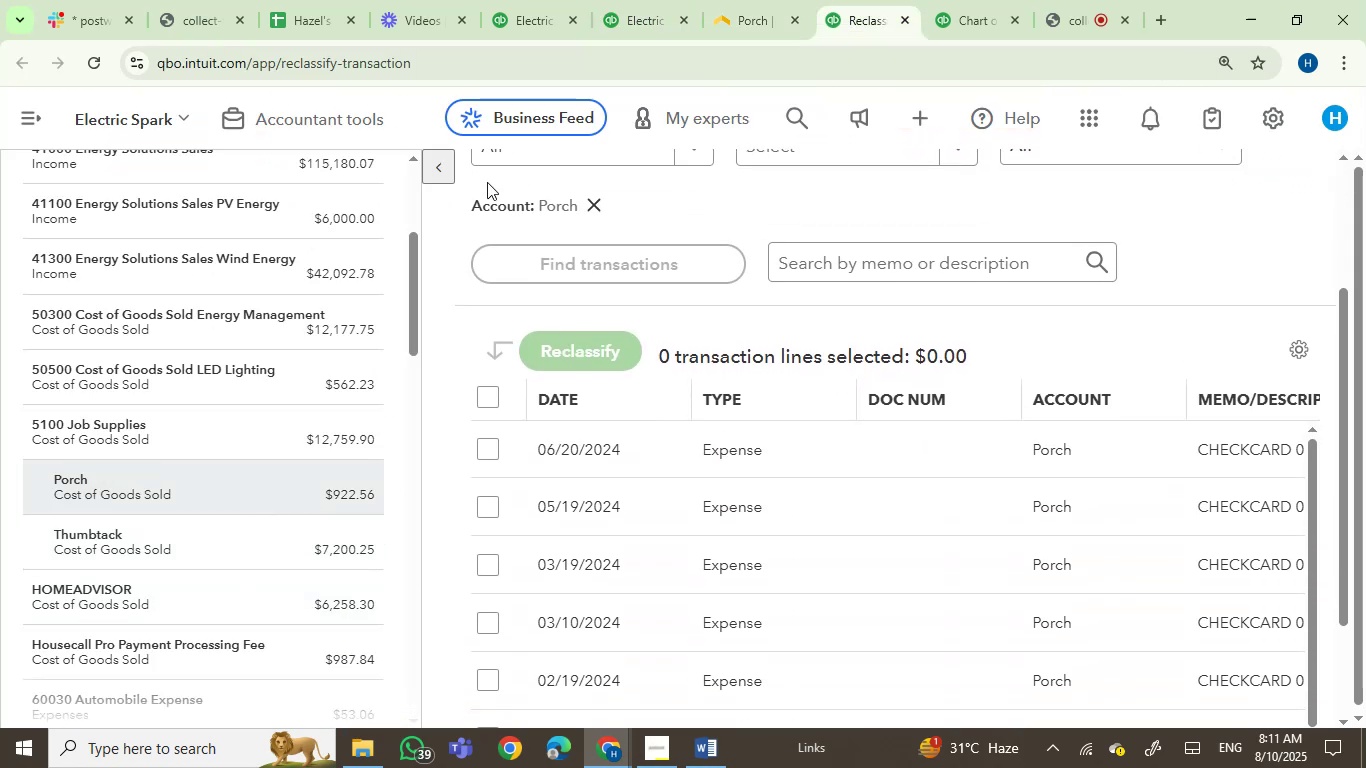 
left_click([426, 169])
 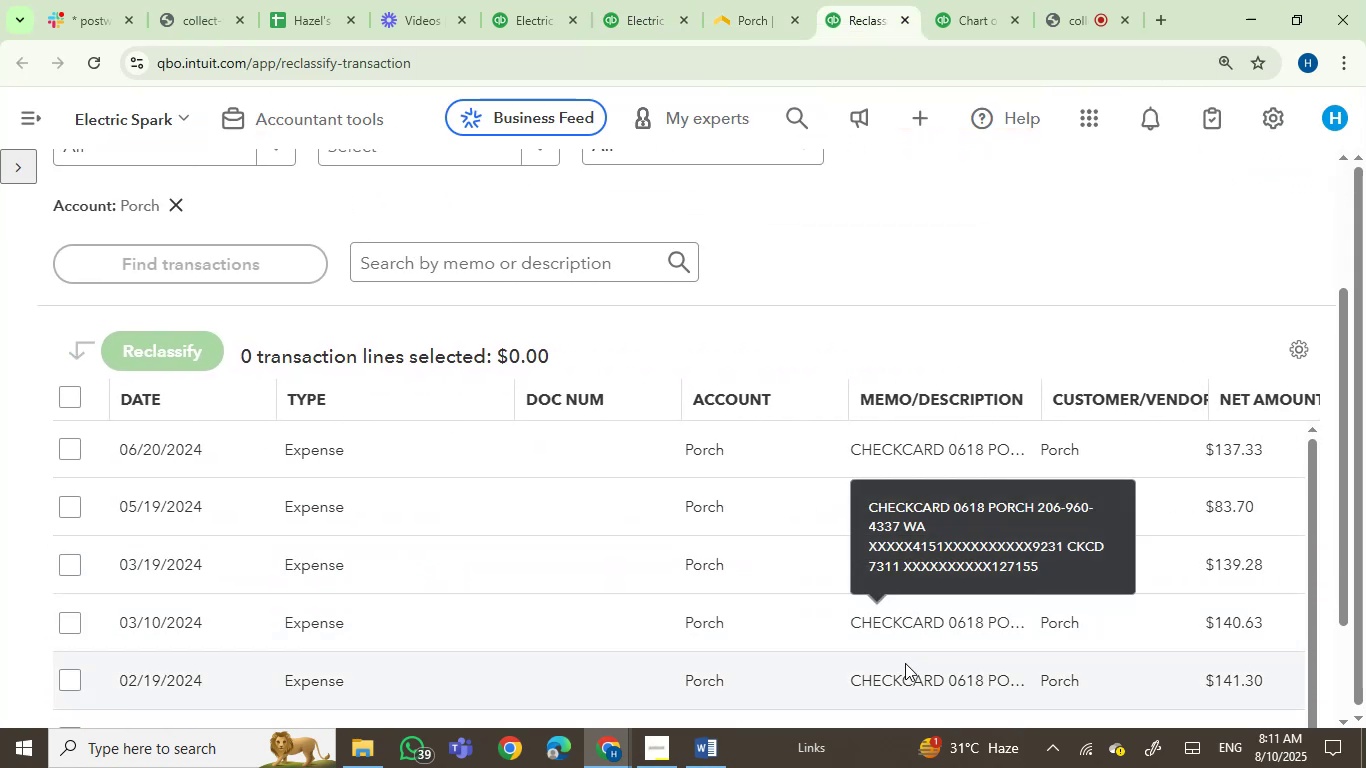 
scroll: coordinate [831, 562], scroll_direction: down, amount: 14.0
 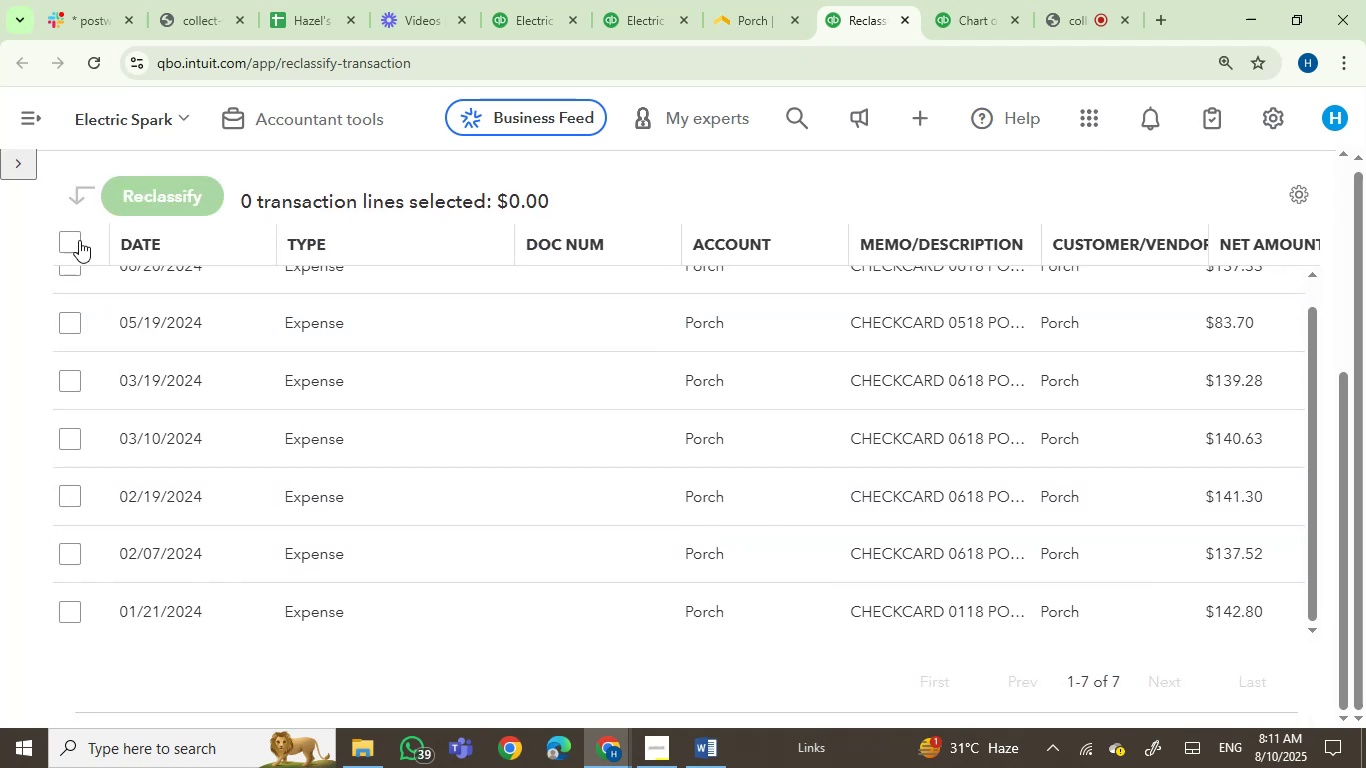 
left_click([79, 240])
 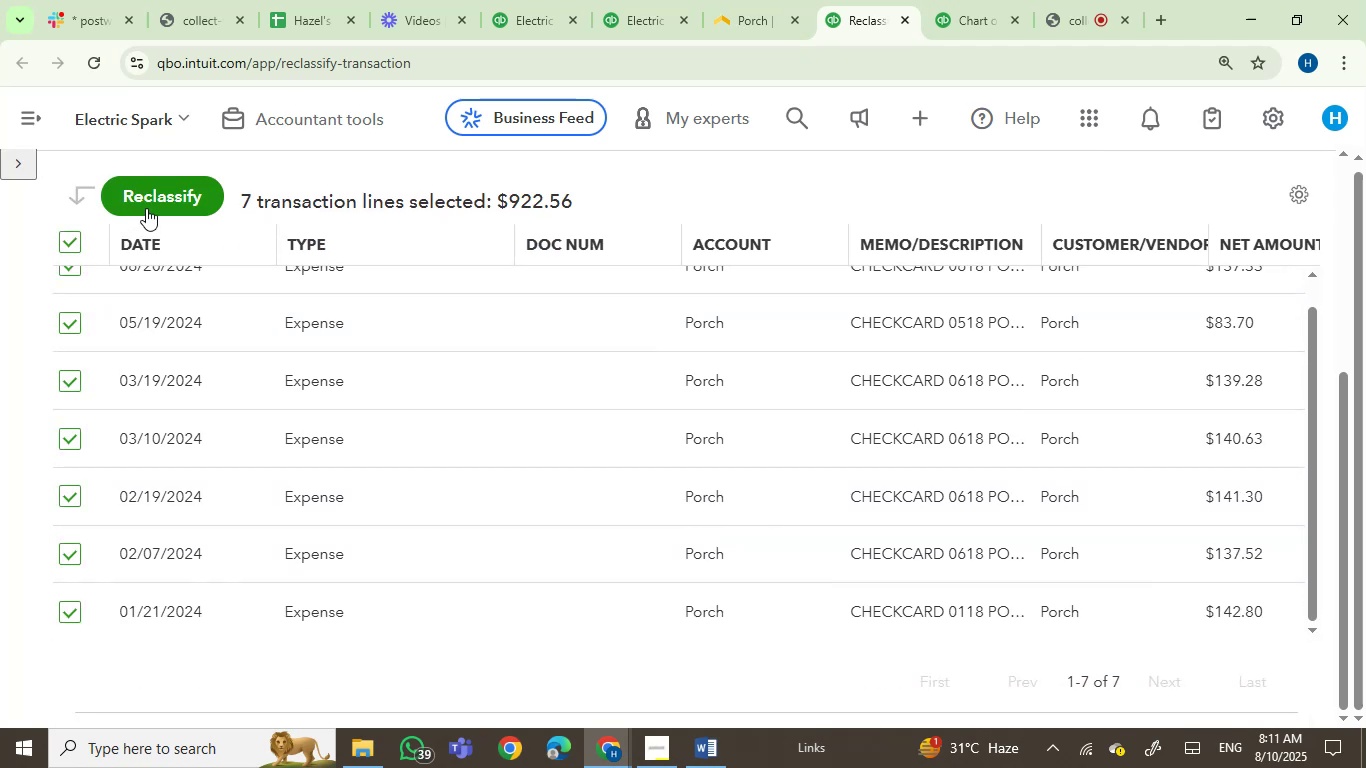 
left_click([146, 208])
 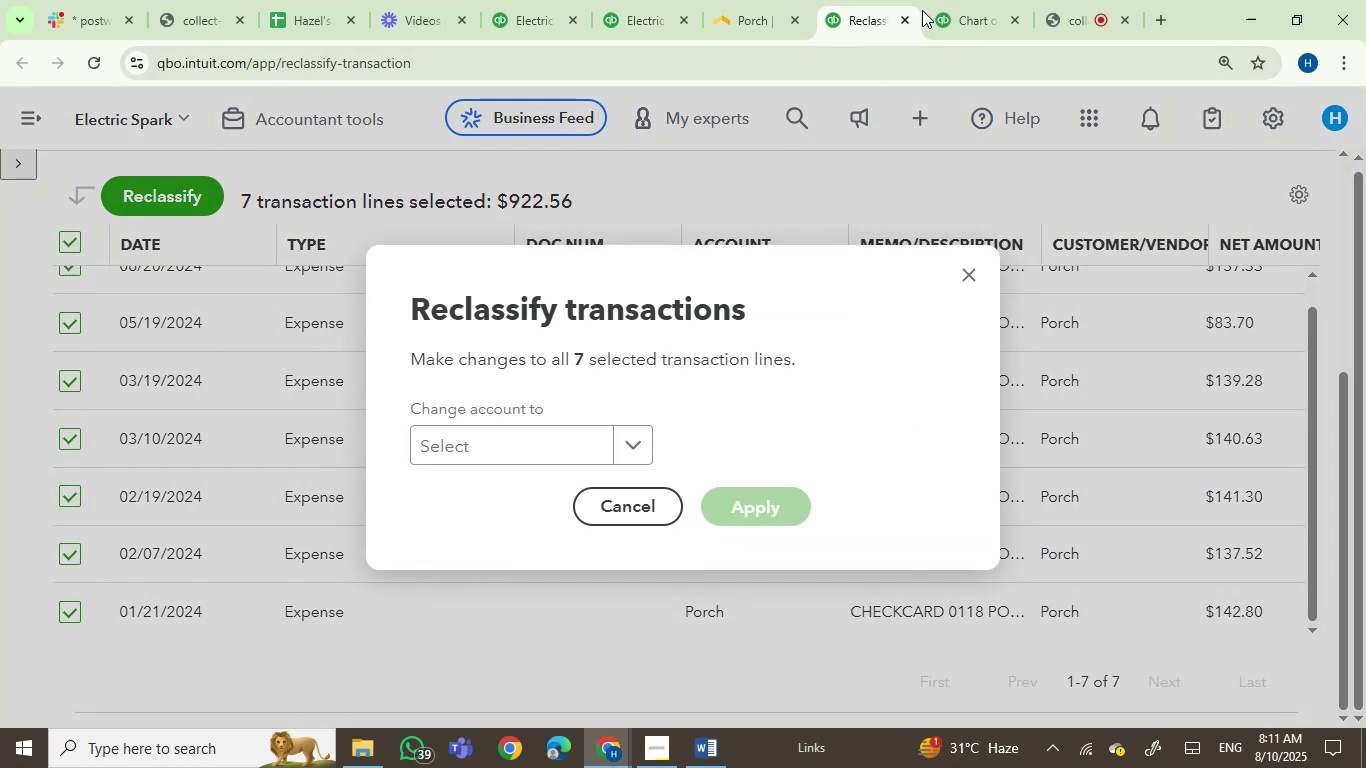 
left_click([938, 0])
 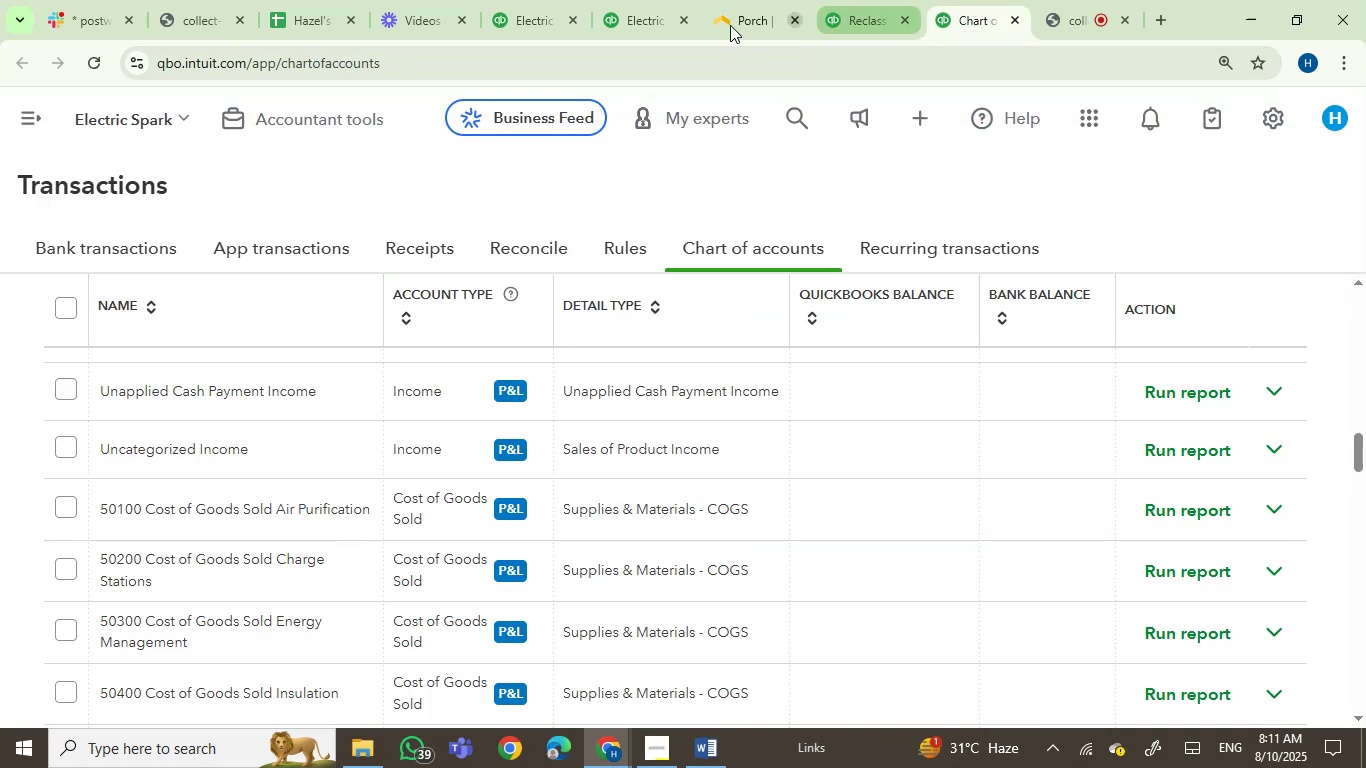 
left_click([715, 21])
 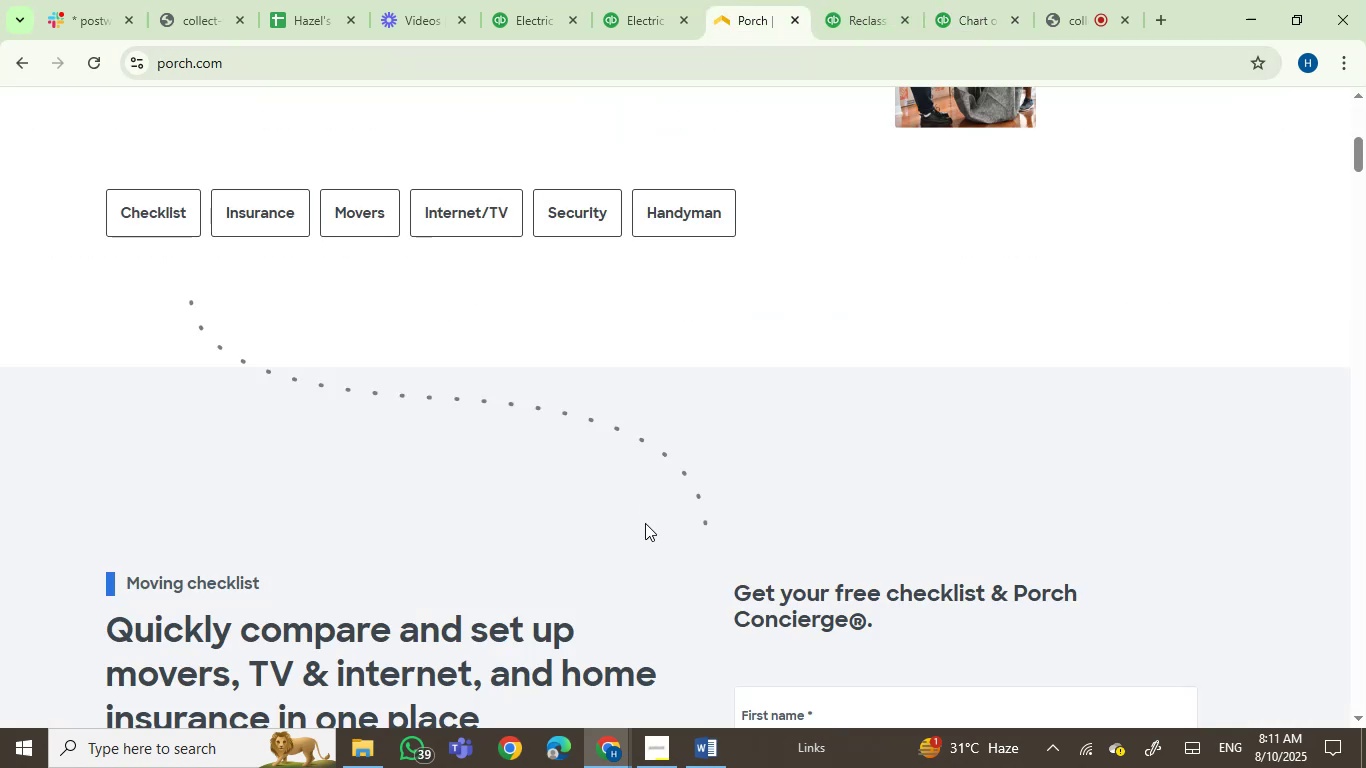 
scroll: coordinate [646, 523], scroll_direction: up, amount: 7.0
 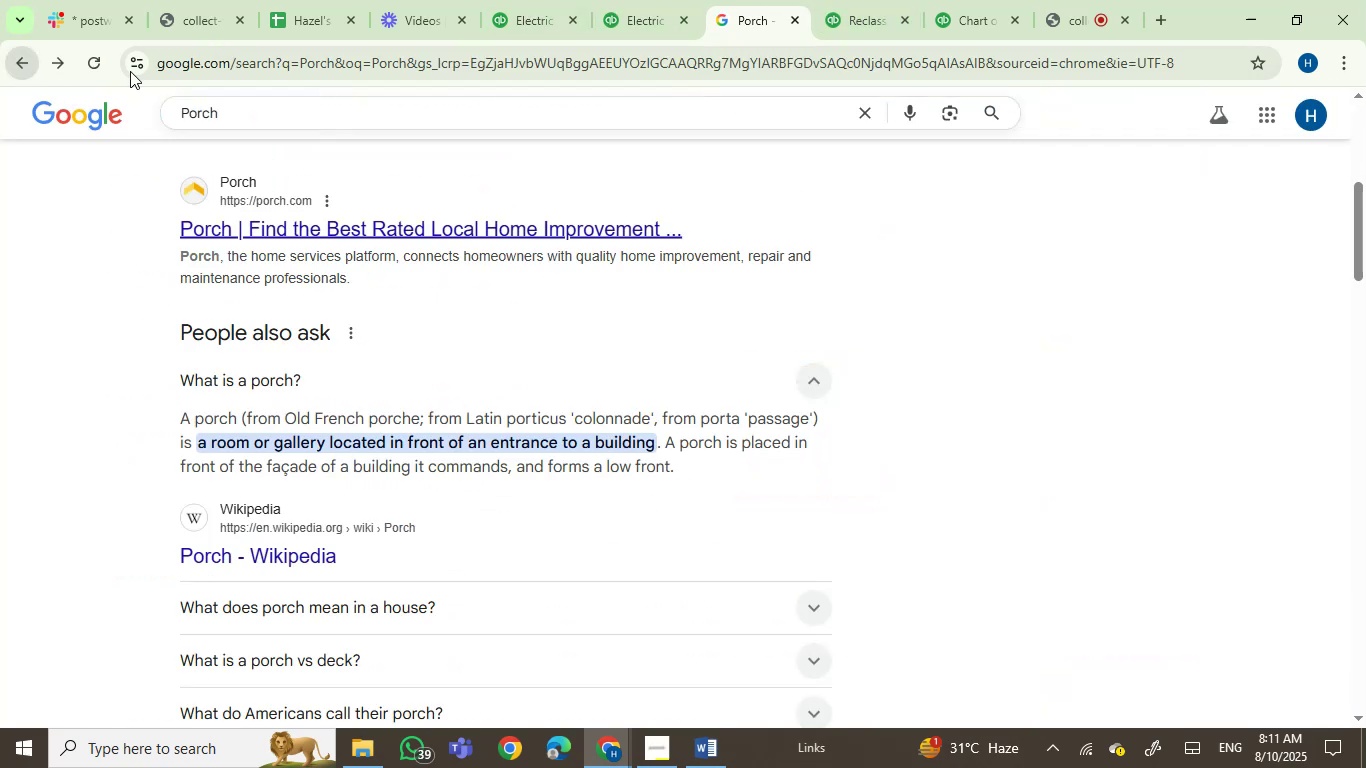 
left_click([619, 0])
 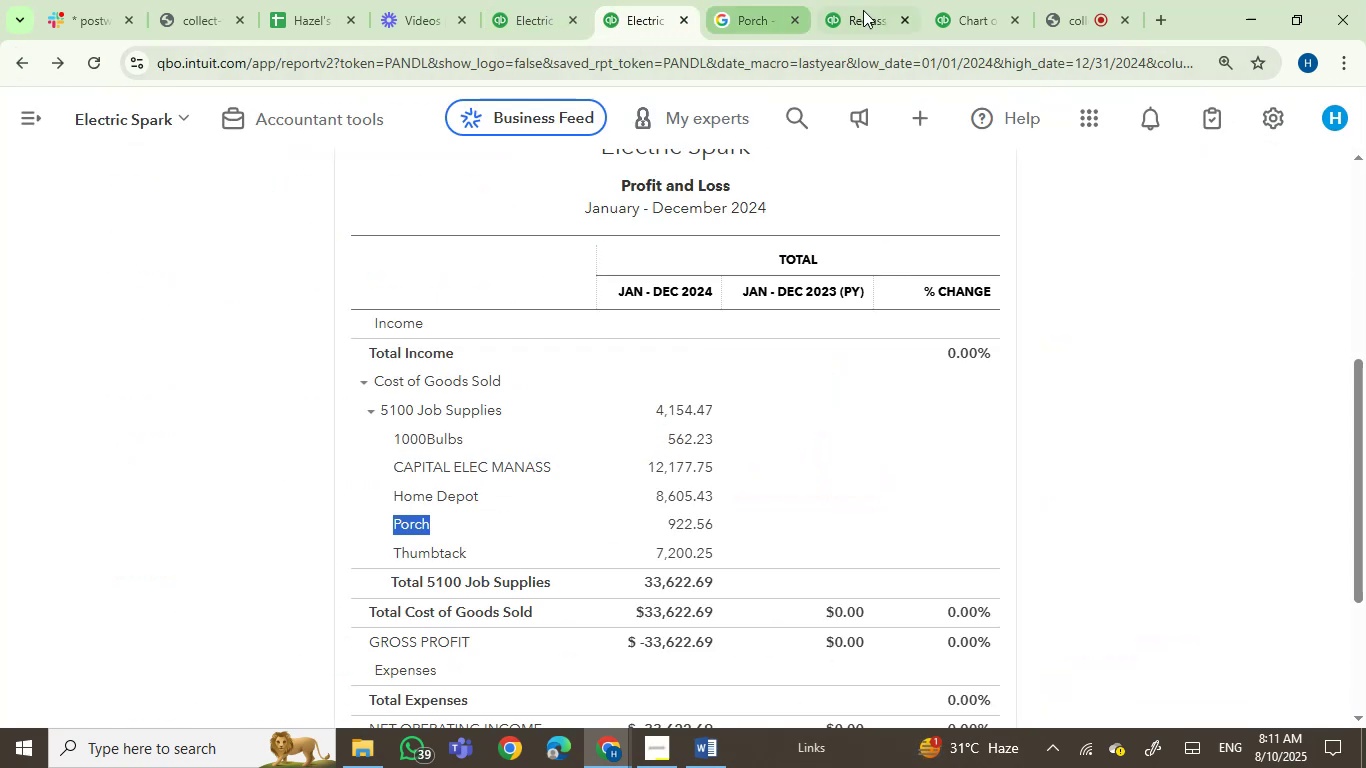 
left_click([860, 11])
 